 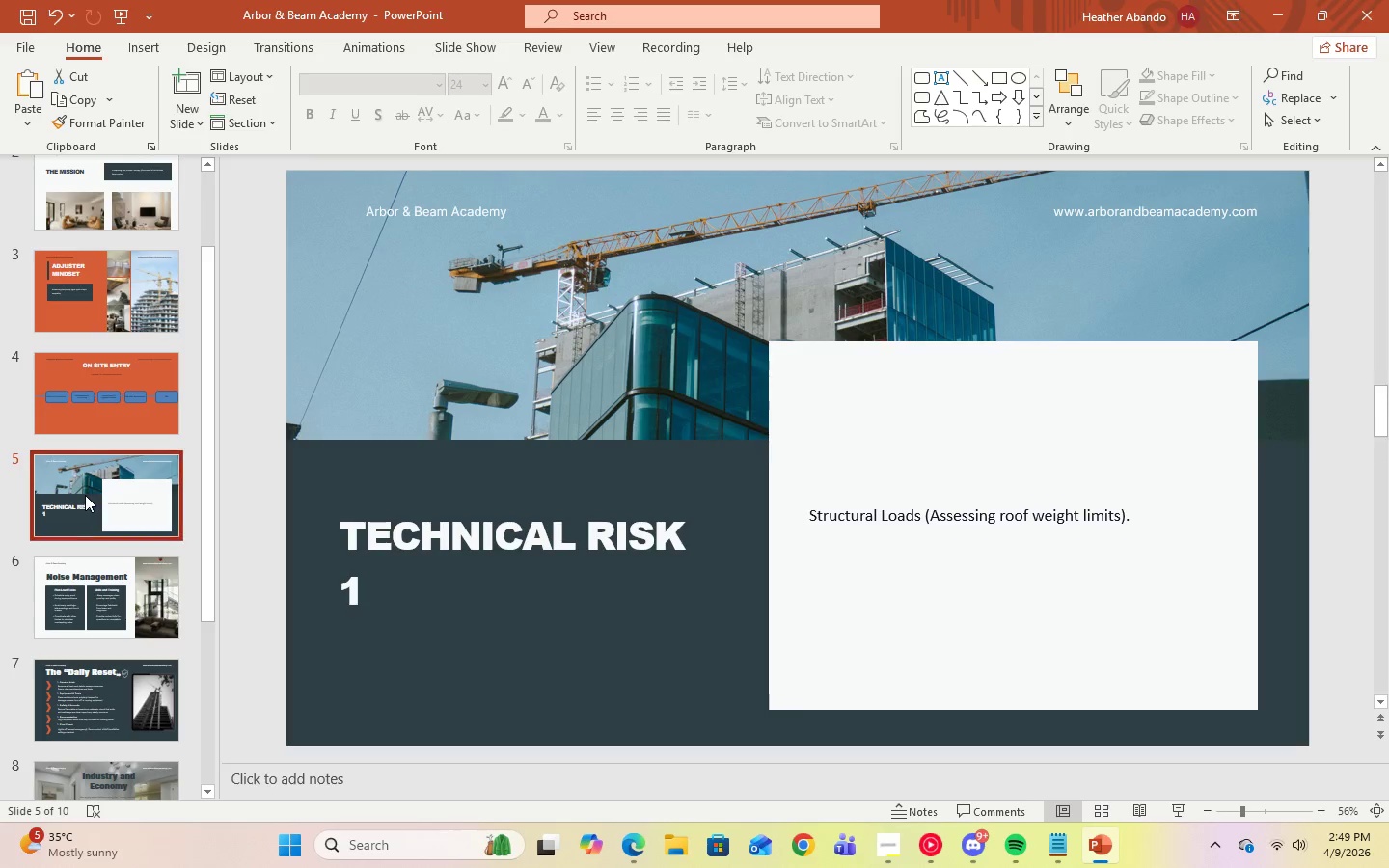 
left_click([1008, 520])
 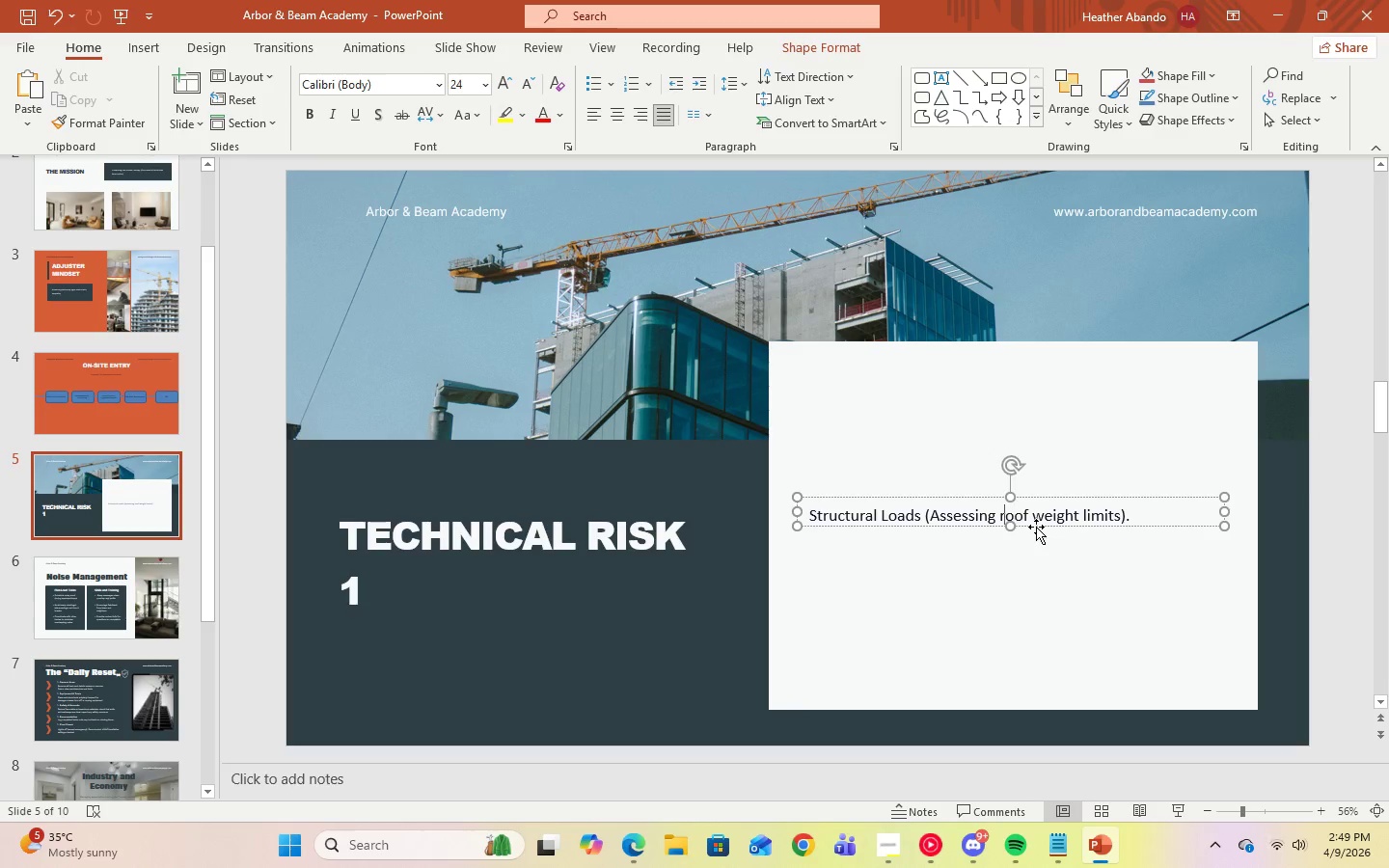 
left_click_drag(start_coordinate=[1036, 527], to_coordinate=[1064, 540])
 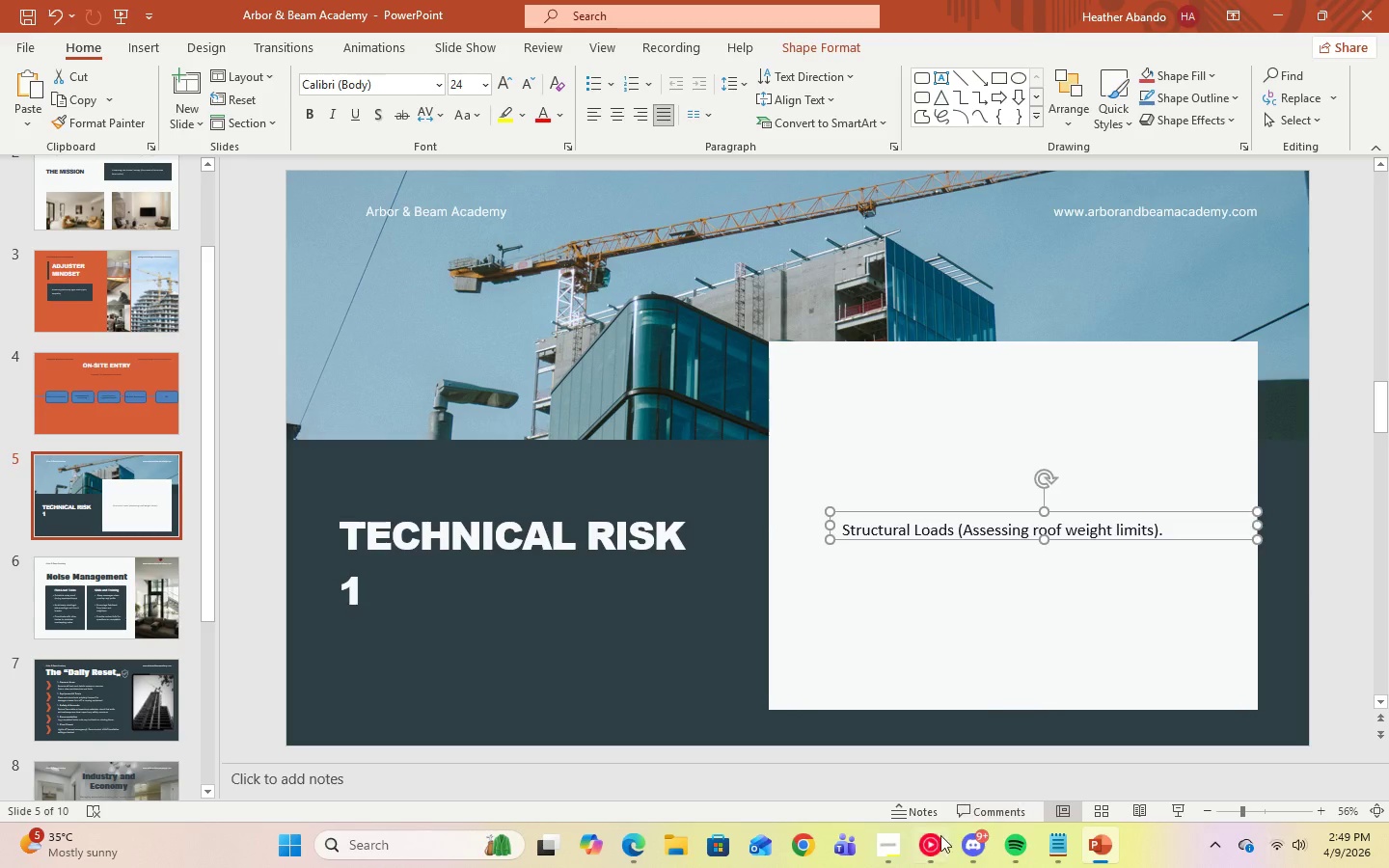 
left_click([935, 852])
 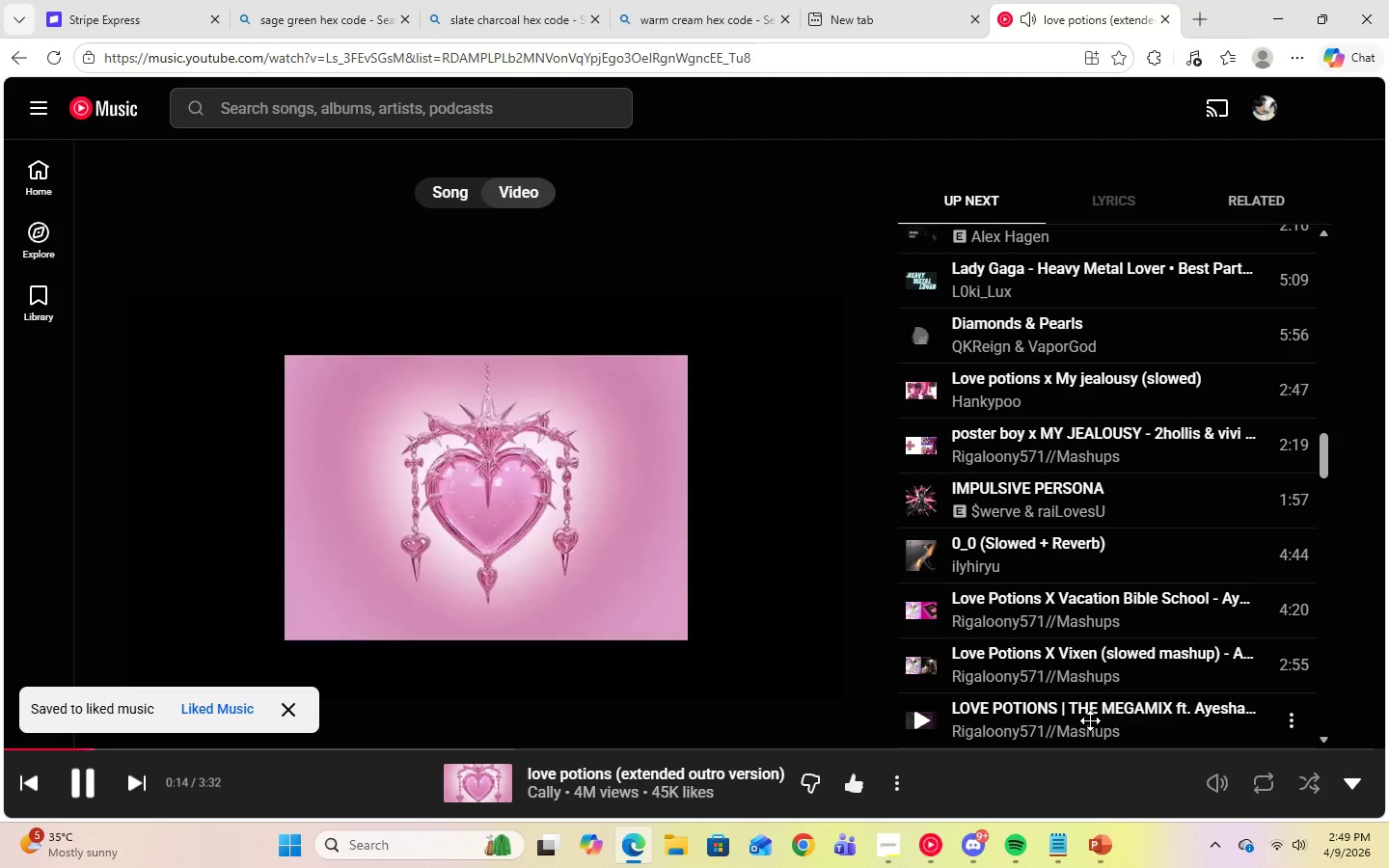 
scroll: coordinate [1074, 650], scroll_direction: up, amount: 2.0
 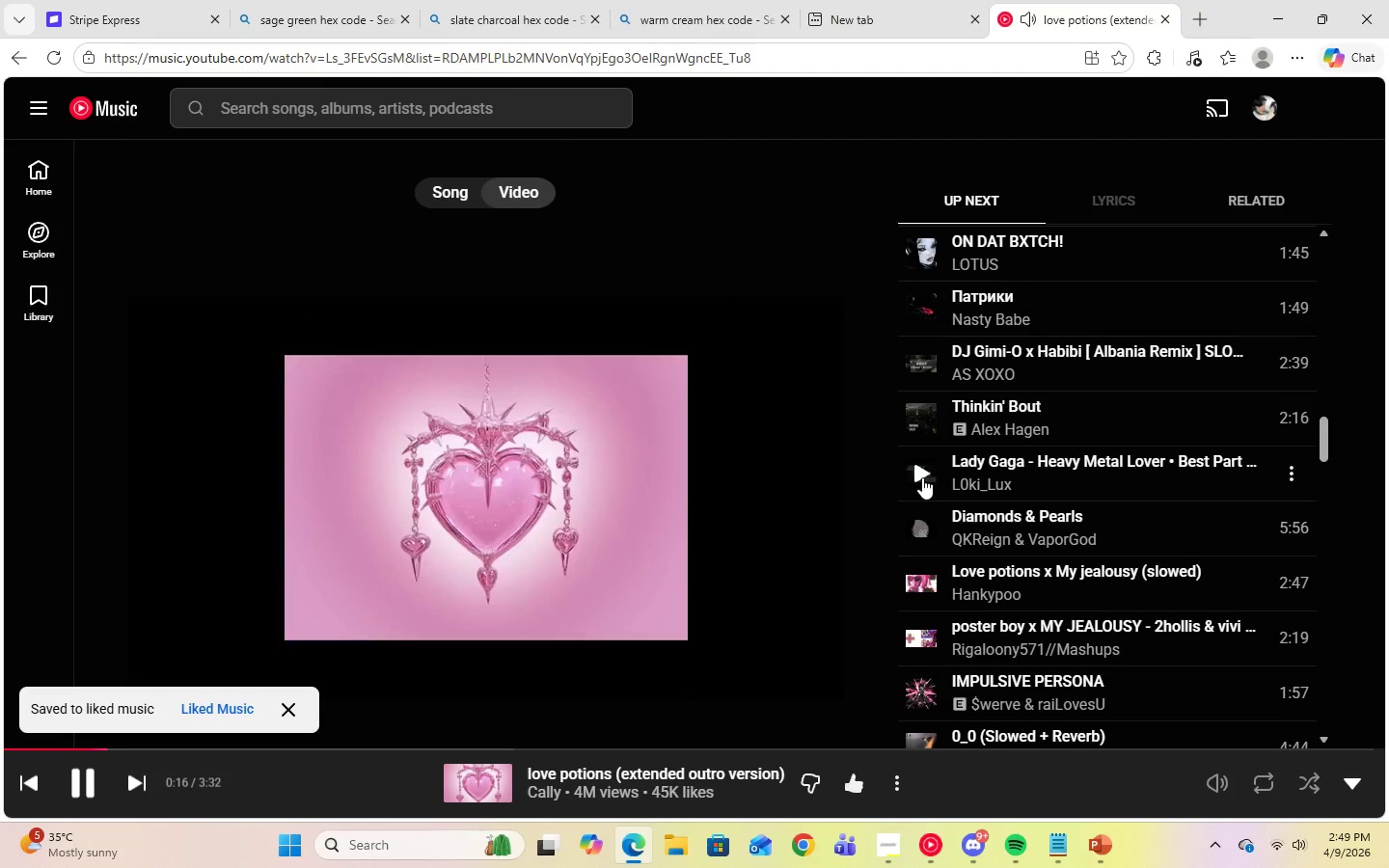 
left_click([922, 477])
 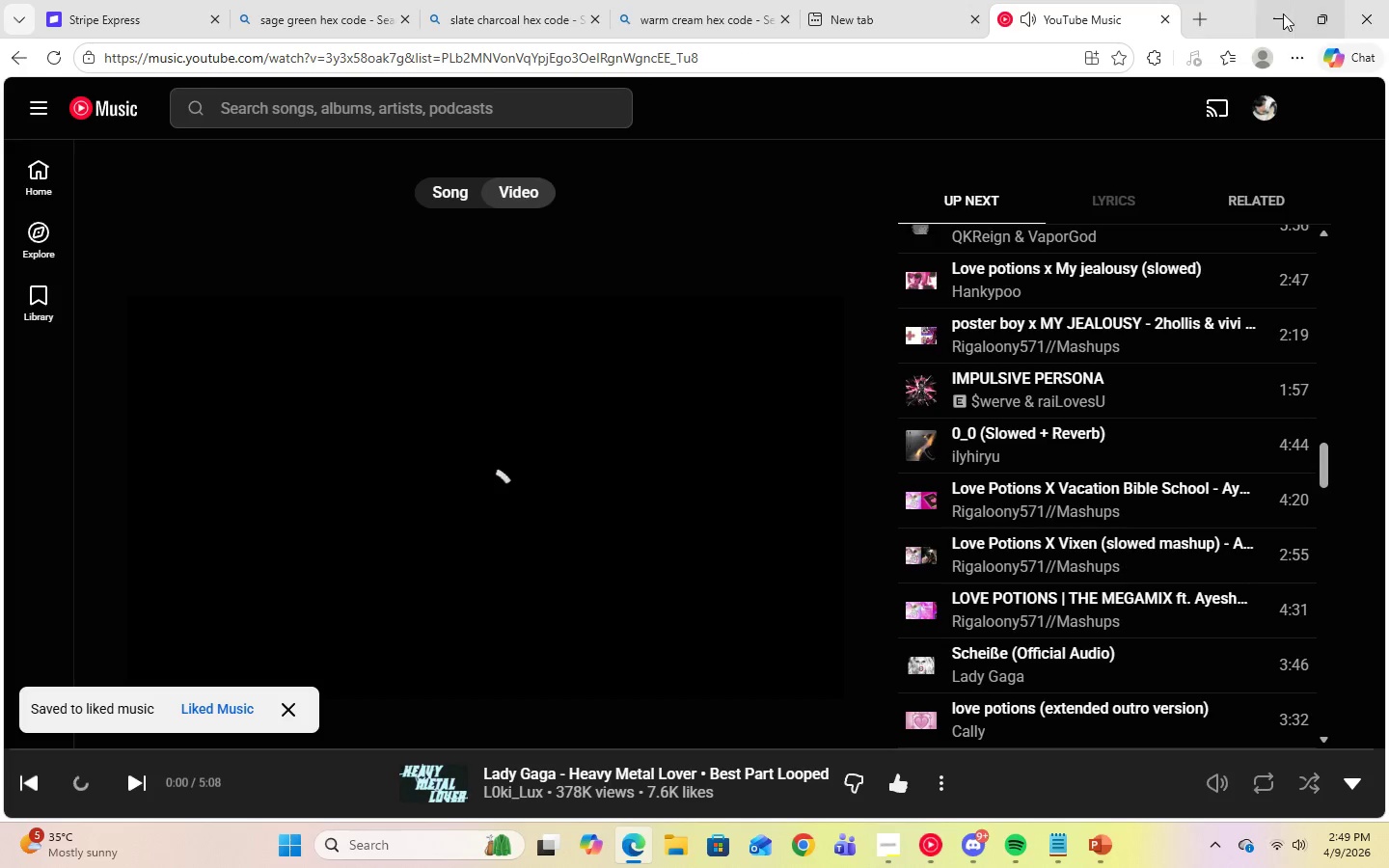 
left_click([1283, 14])
 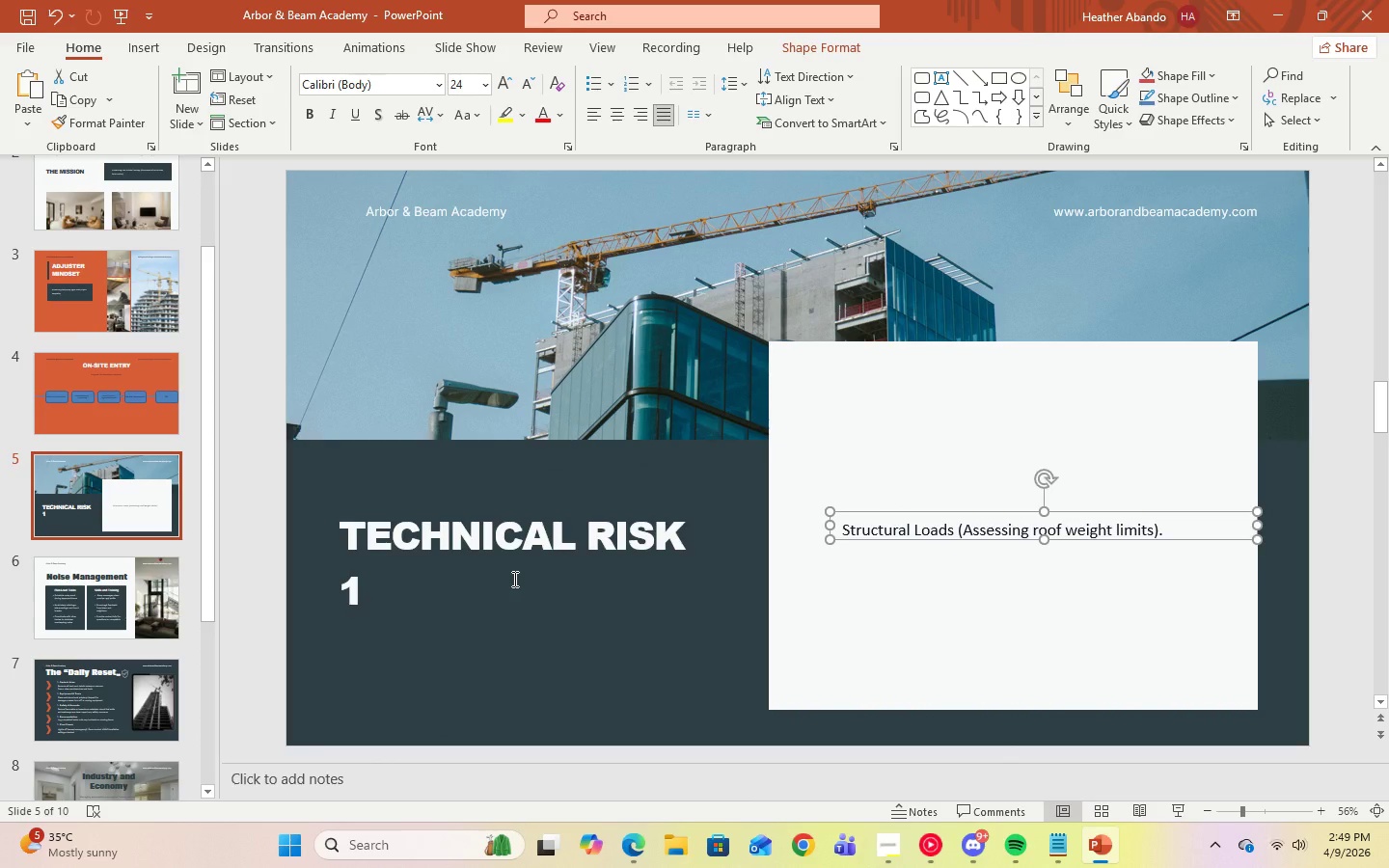 
left_click([440, 585])
 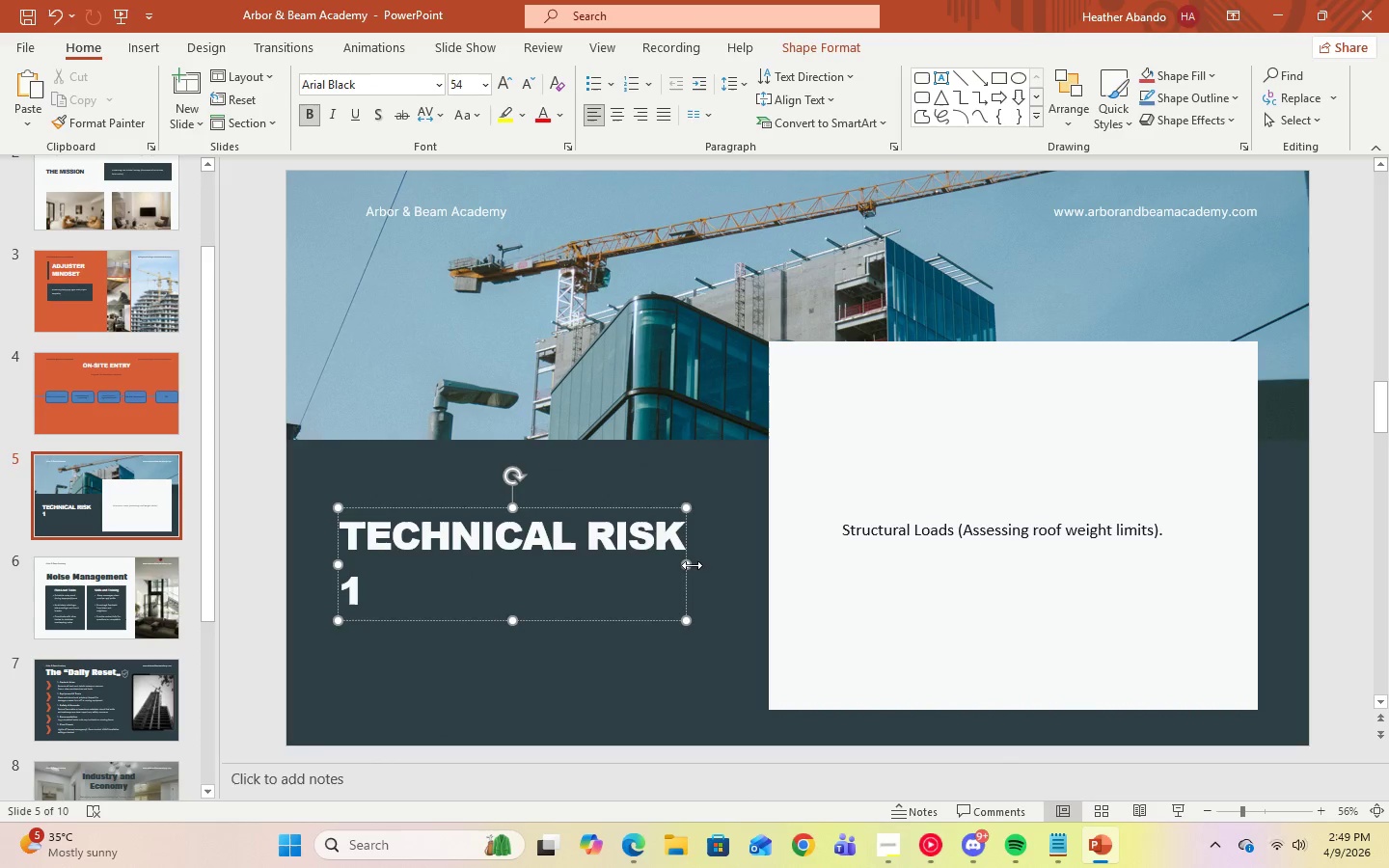 
left_click_drag(start_coordinate=[692, 565], to_coordinate=[737, 564])
 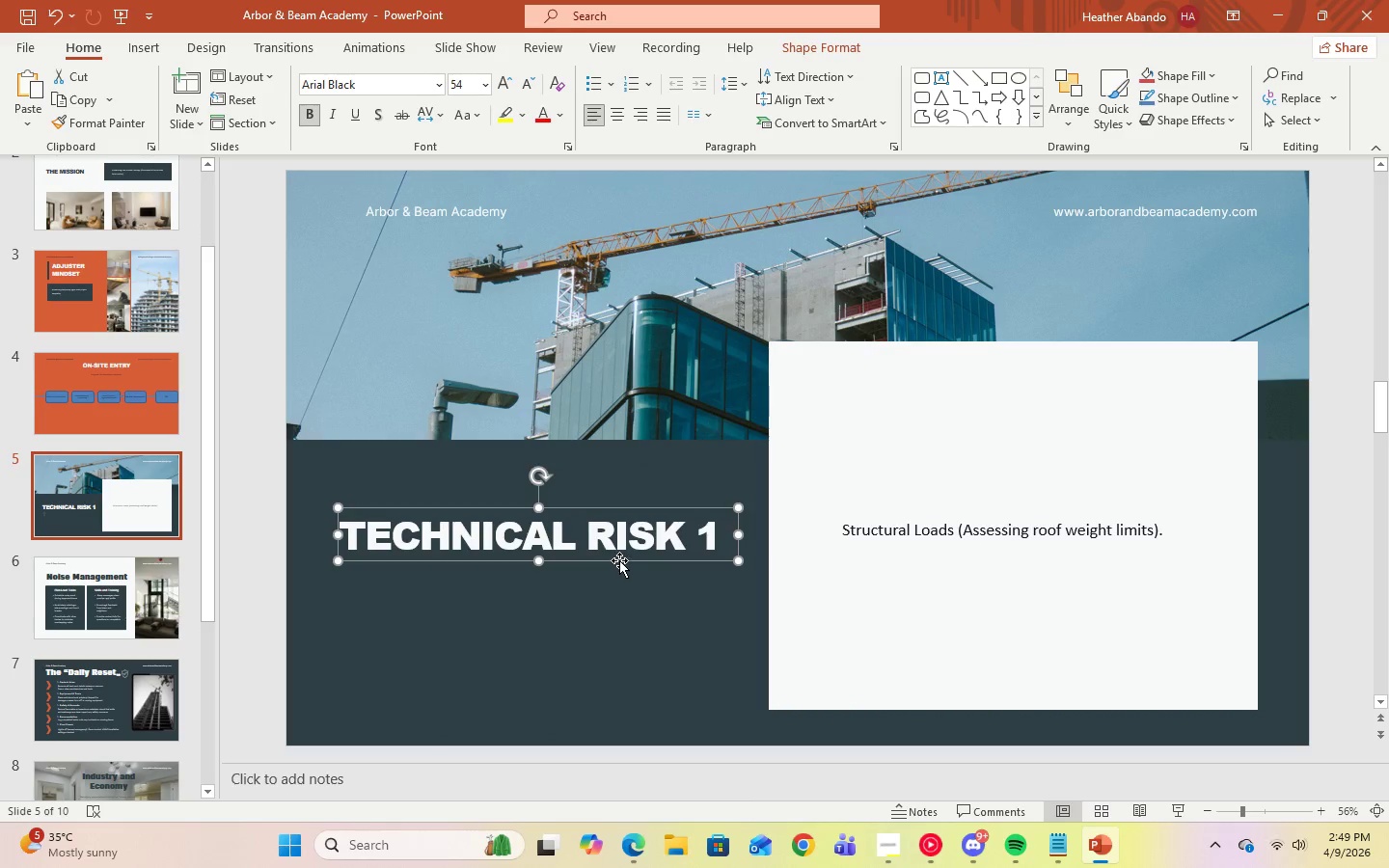 
left_click_drag(start_coordinate=[618, 560], to_coordinate=[617, 589])
 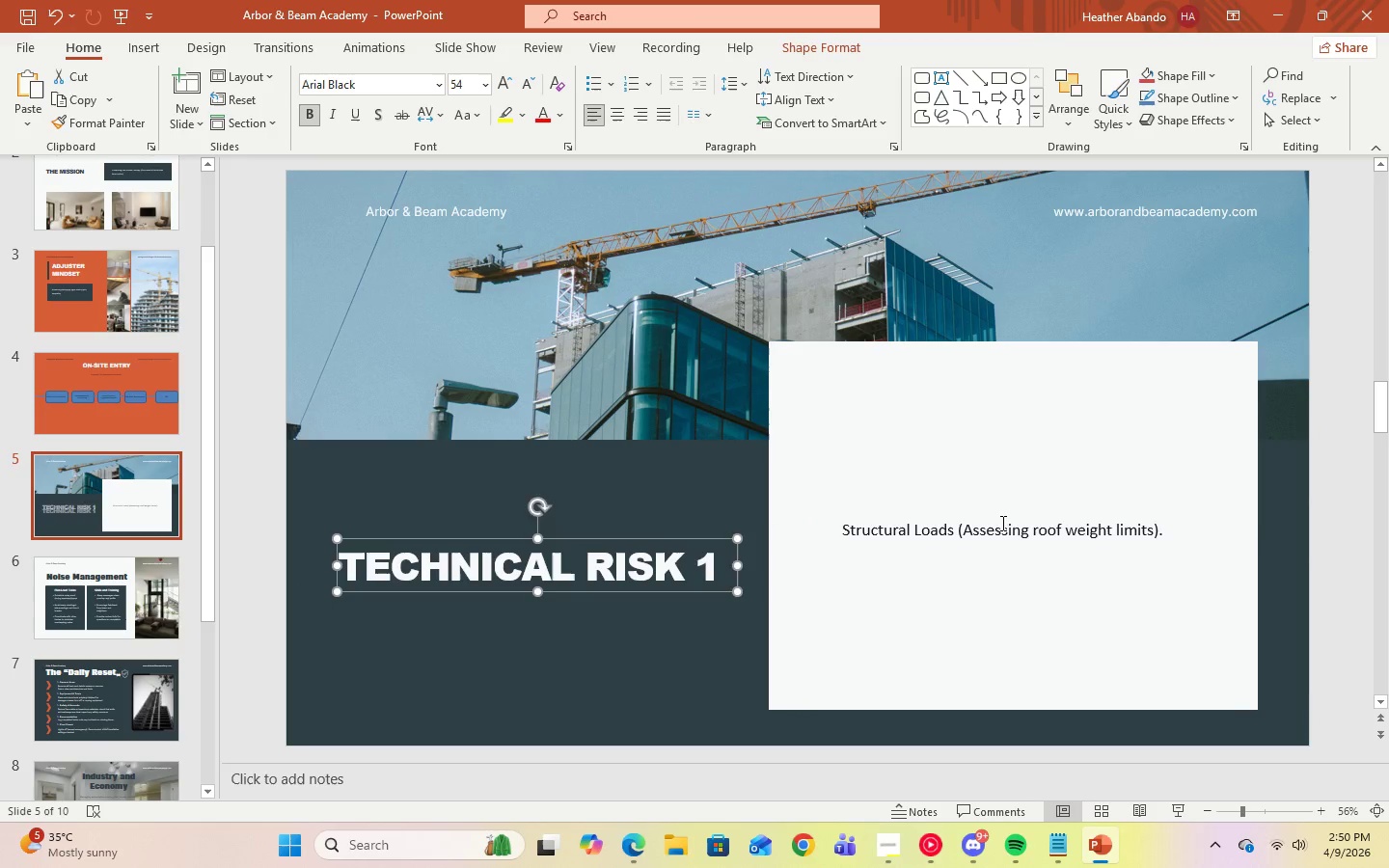 
left_click([1001, 523])
 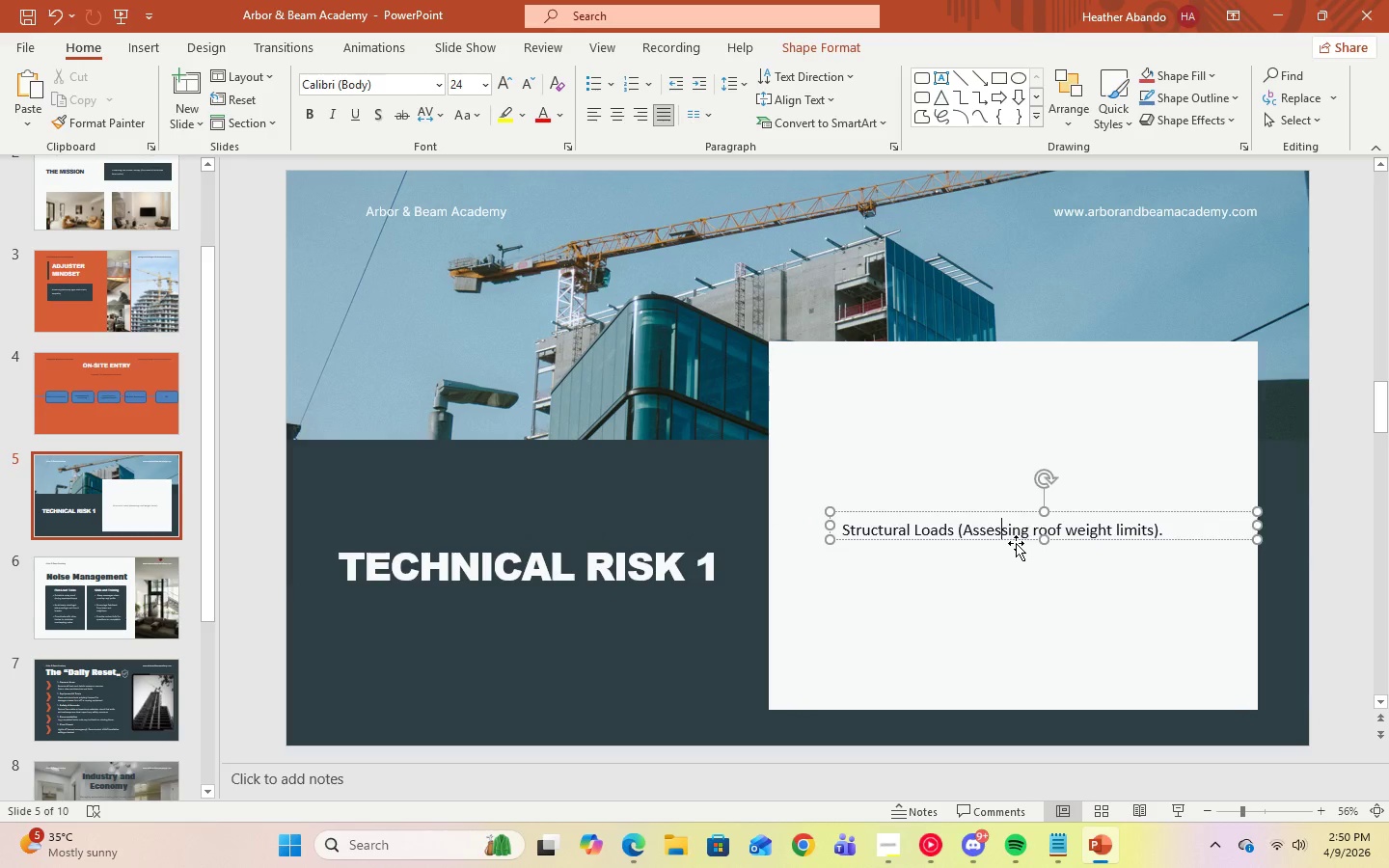 
left_click_drag(start_coordinate=[1015, 542], to_coordinate=[1010, 539])
 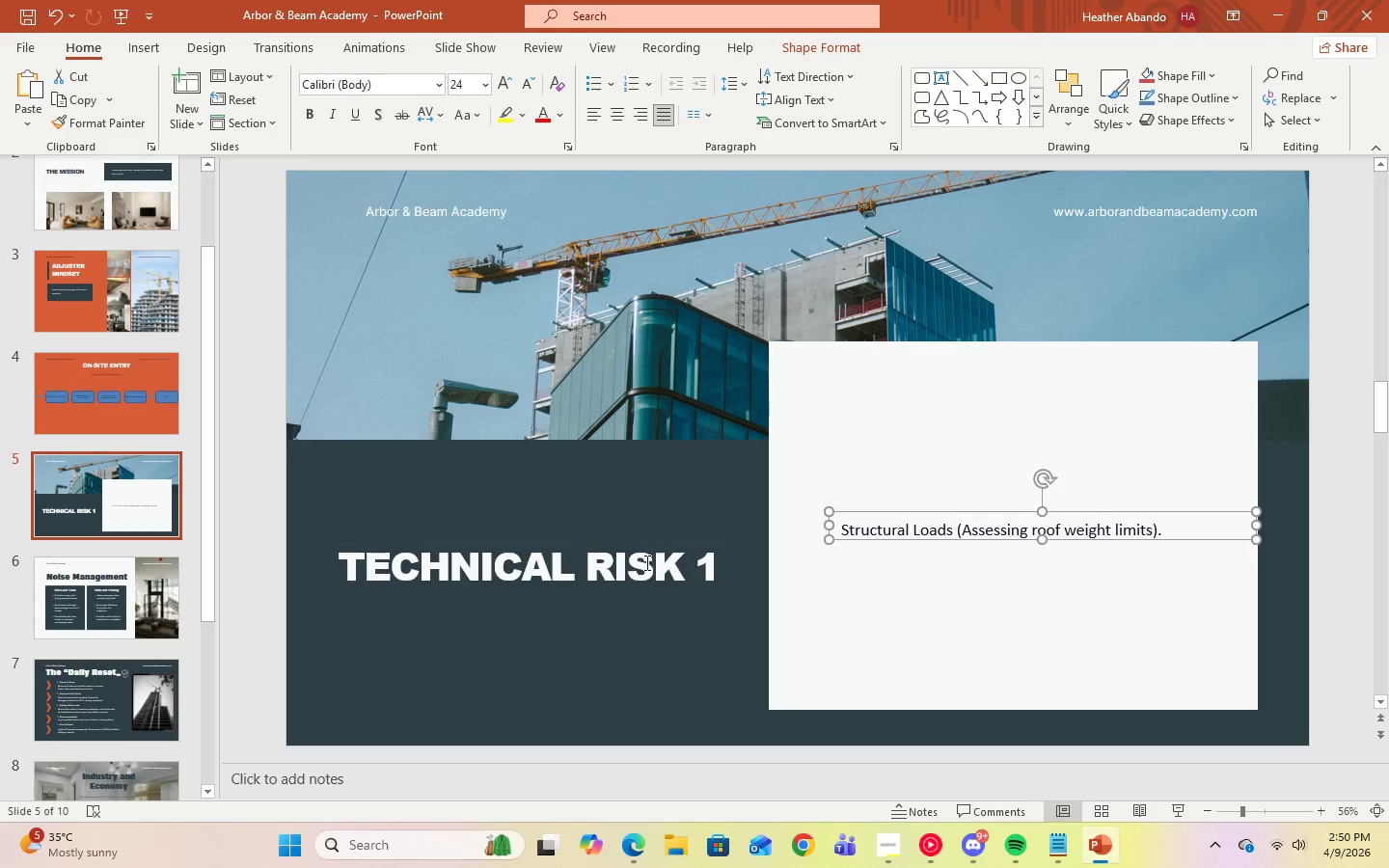 
left_click([645, 562])
 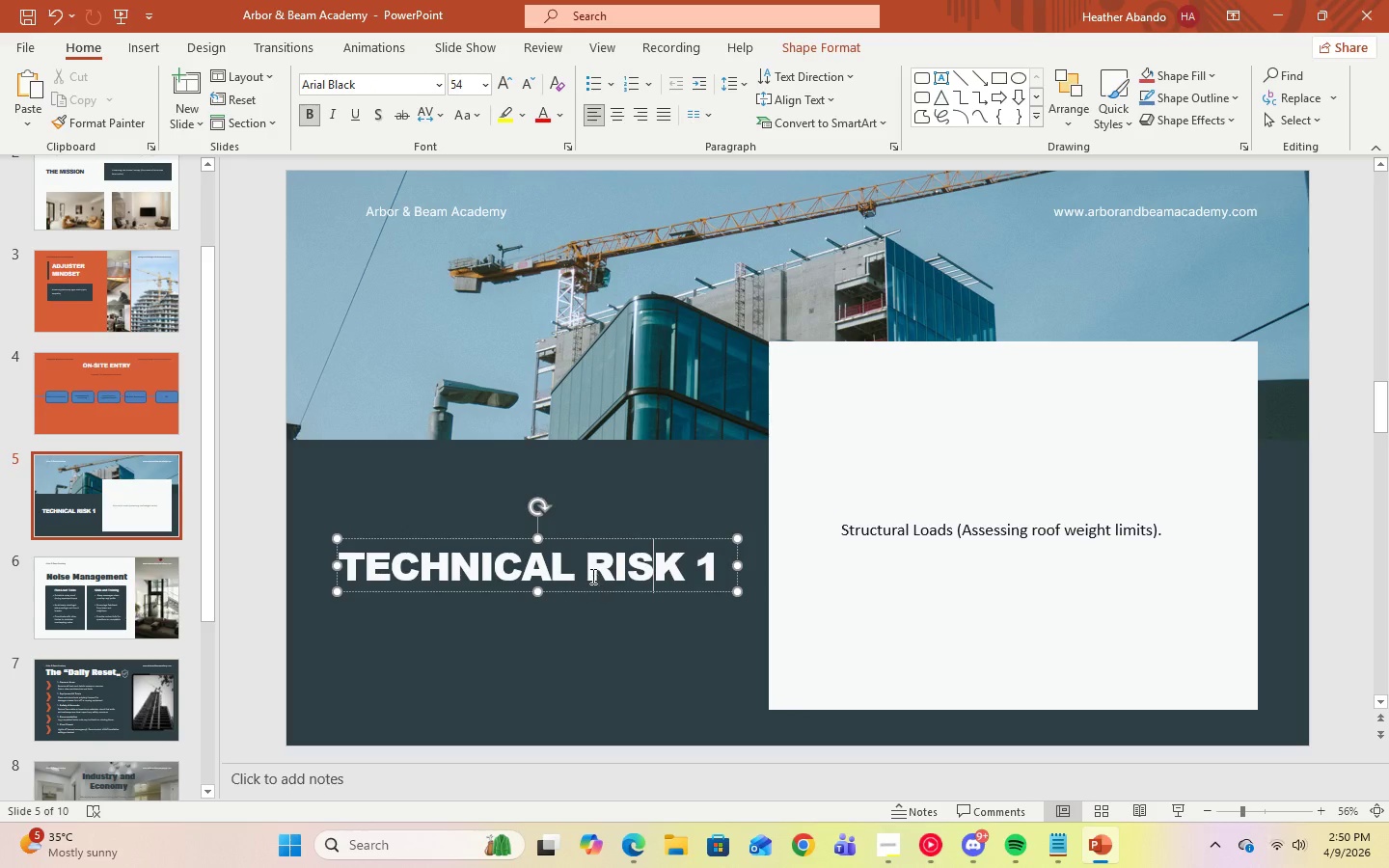 
left_click([590, 575])
 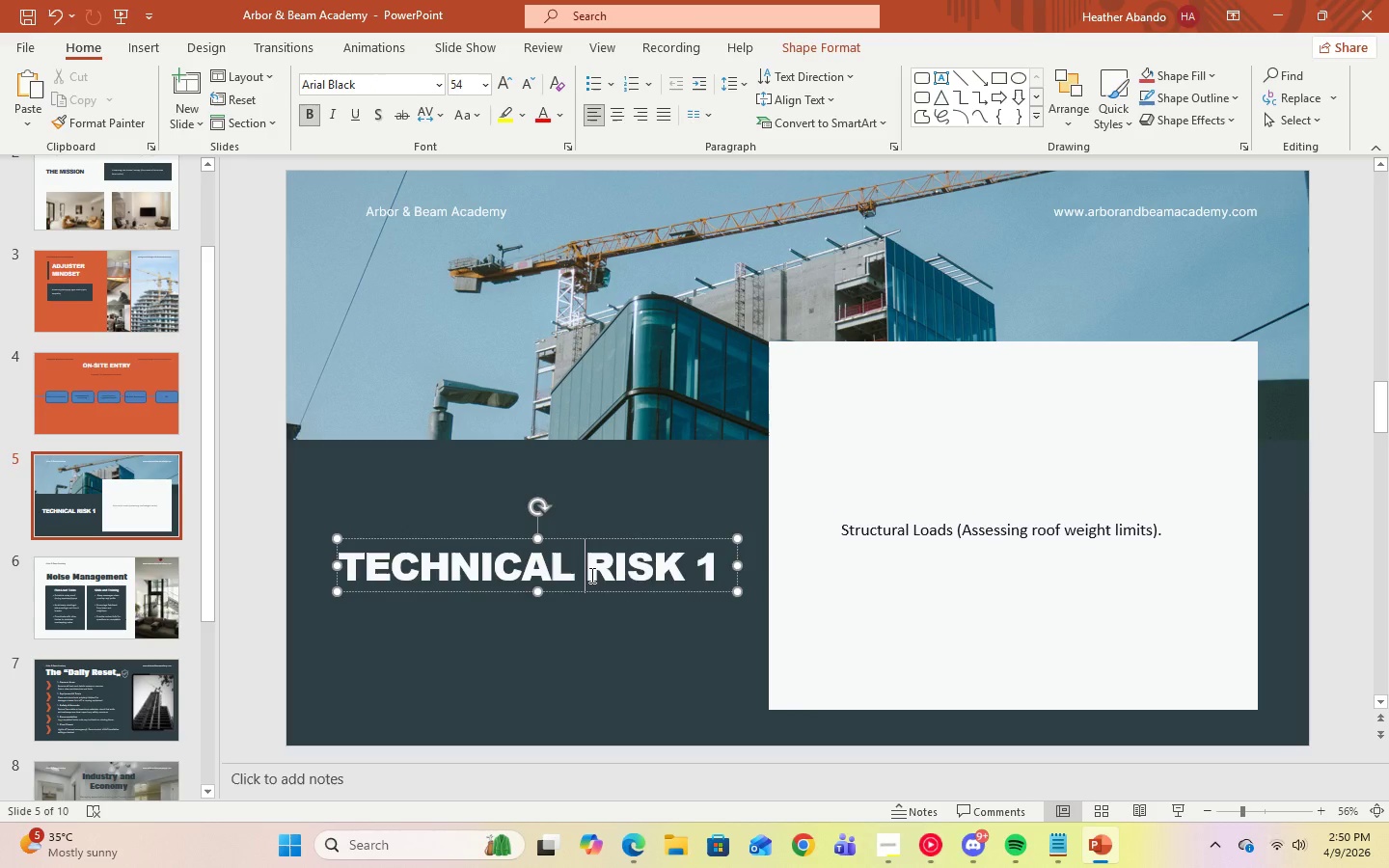 
key(Enter)
 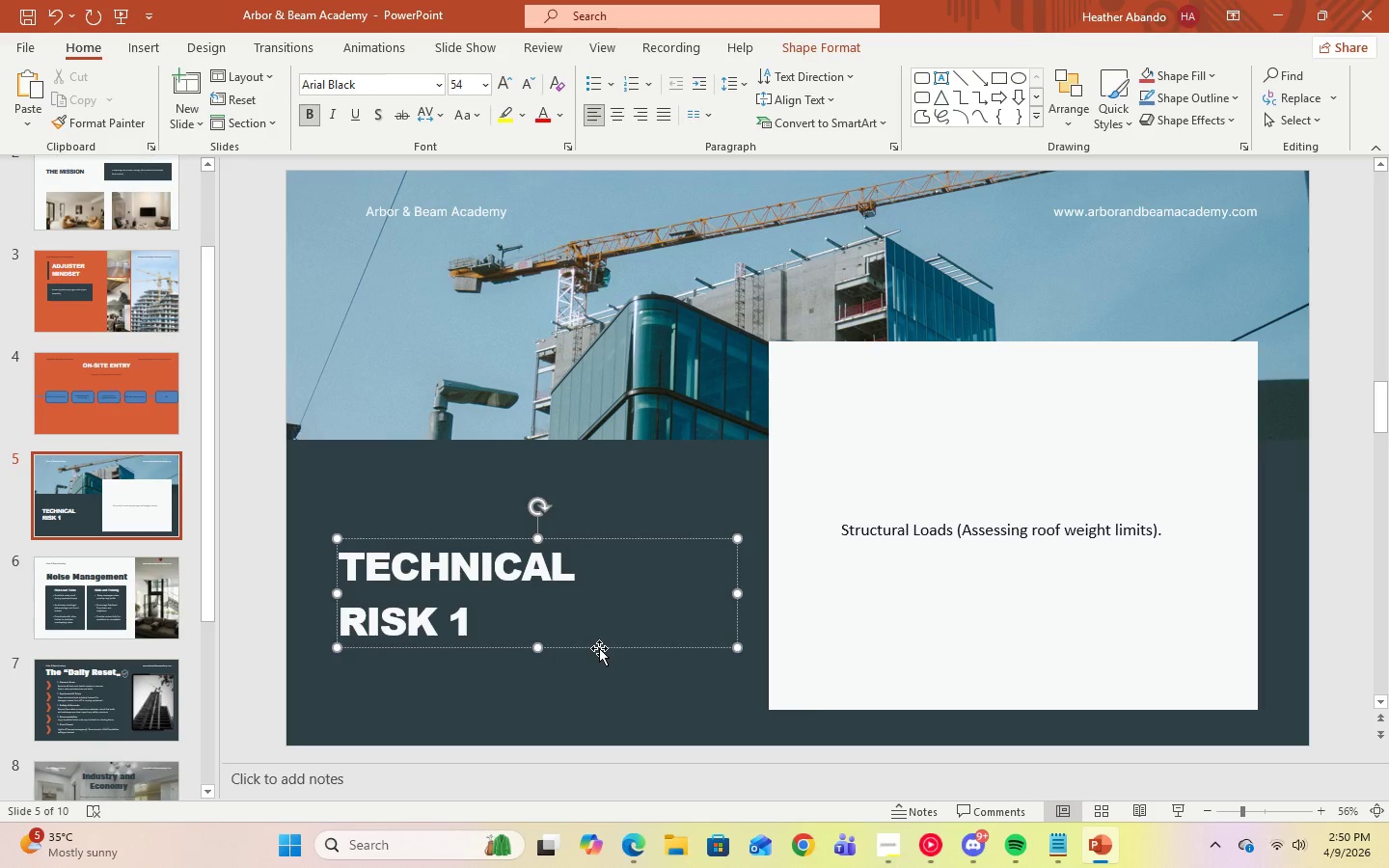 
left_click_drag(start_coordinate=[599, 648], to_coordinate=[603, 621])
 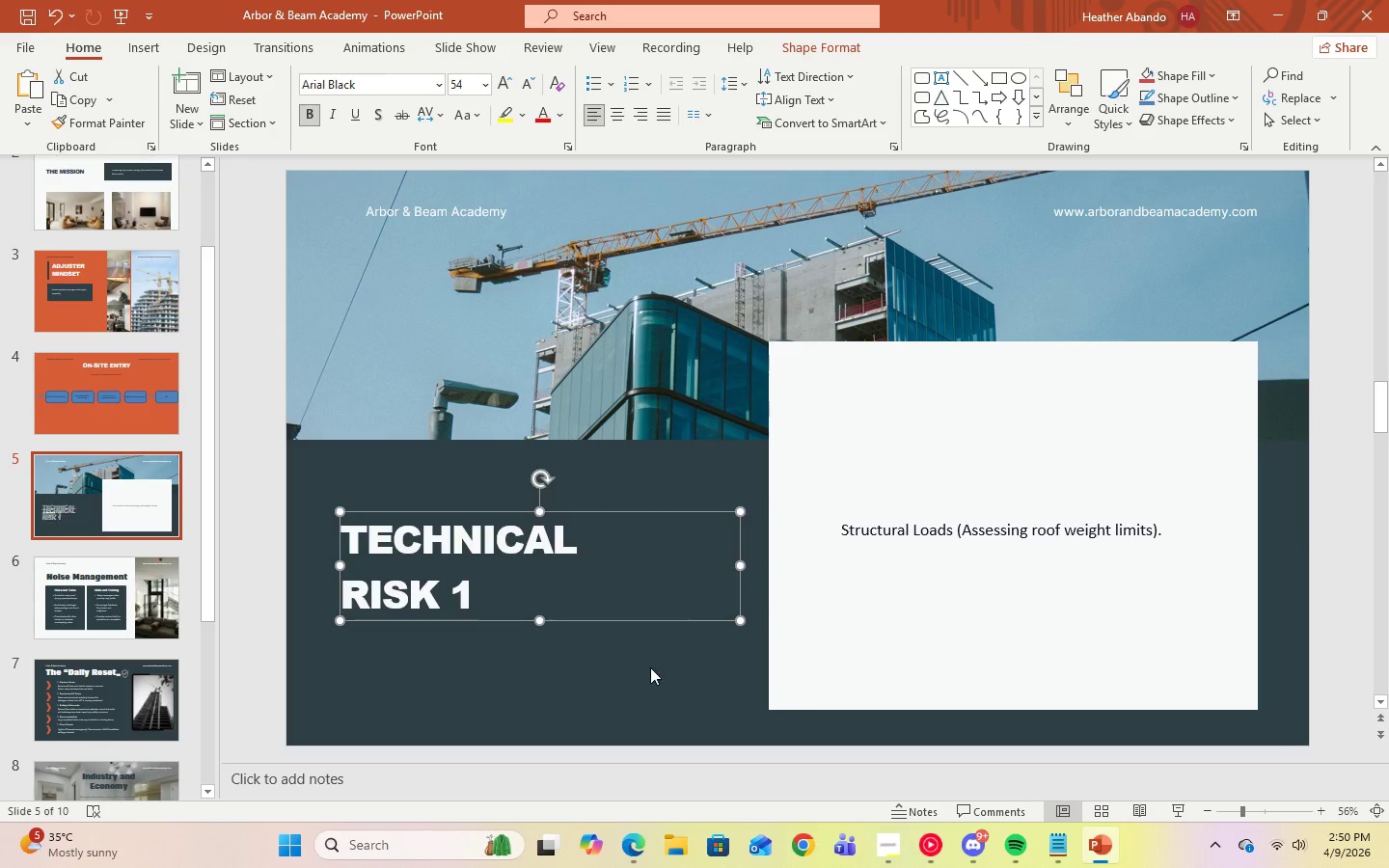 
left_click([651, 670])
 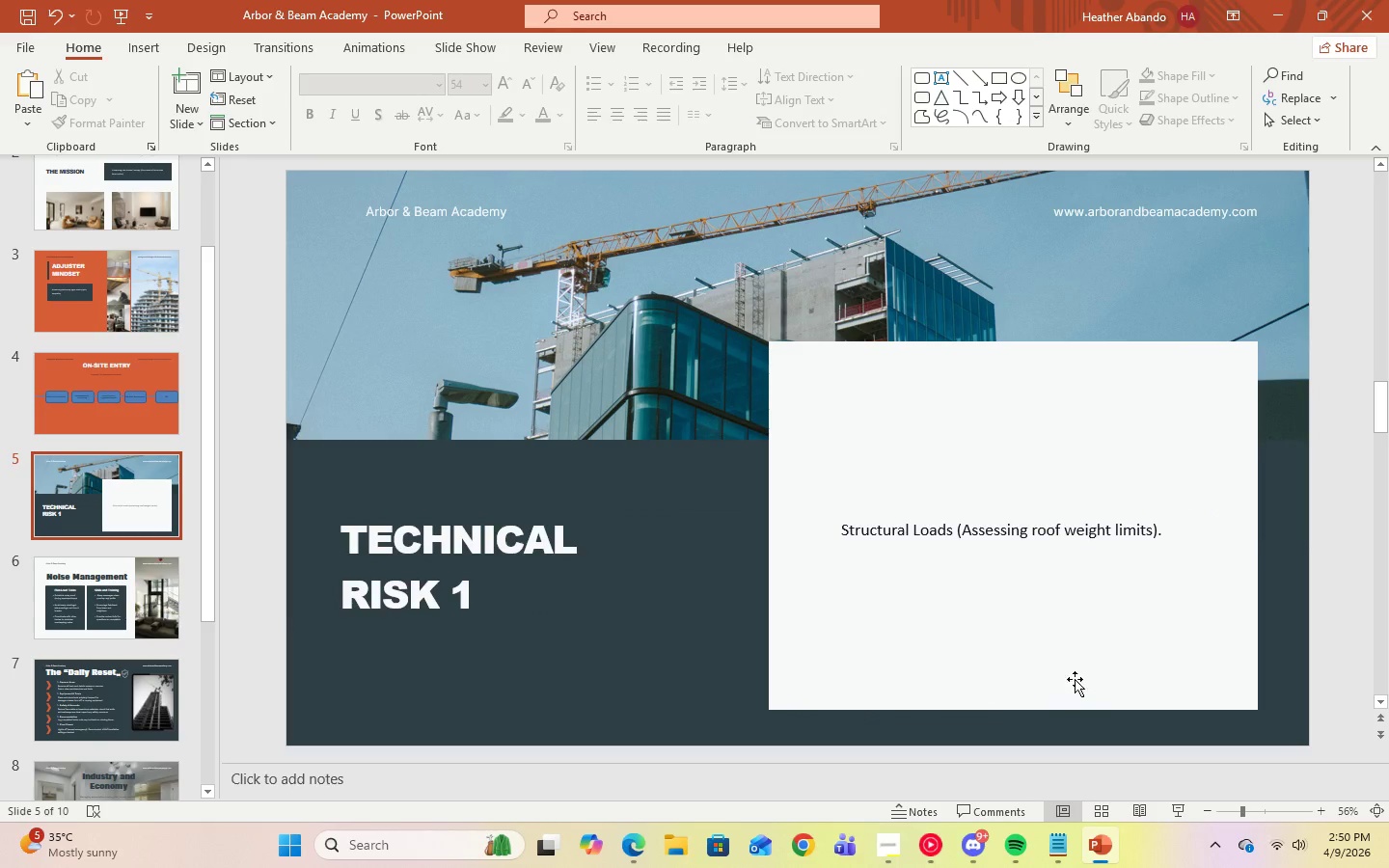 
left_click([96, 575])
 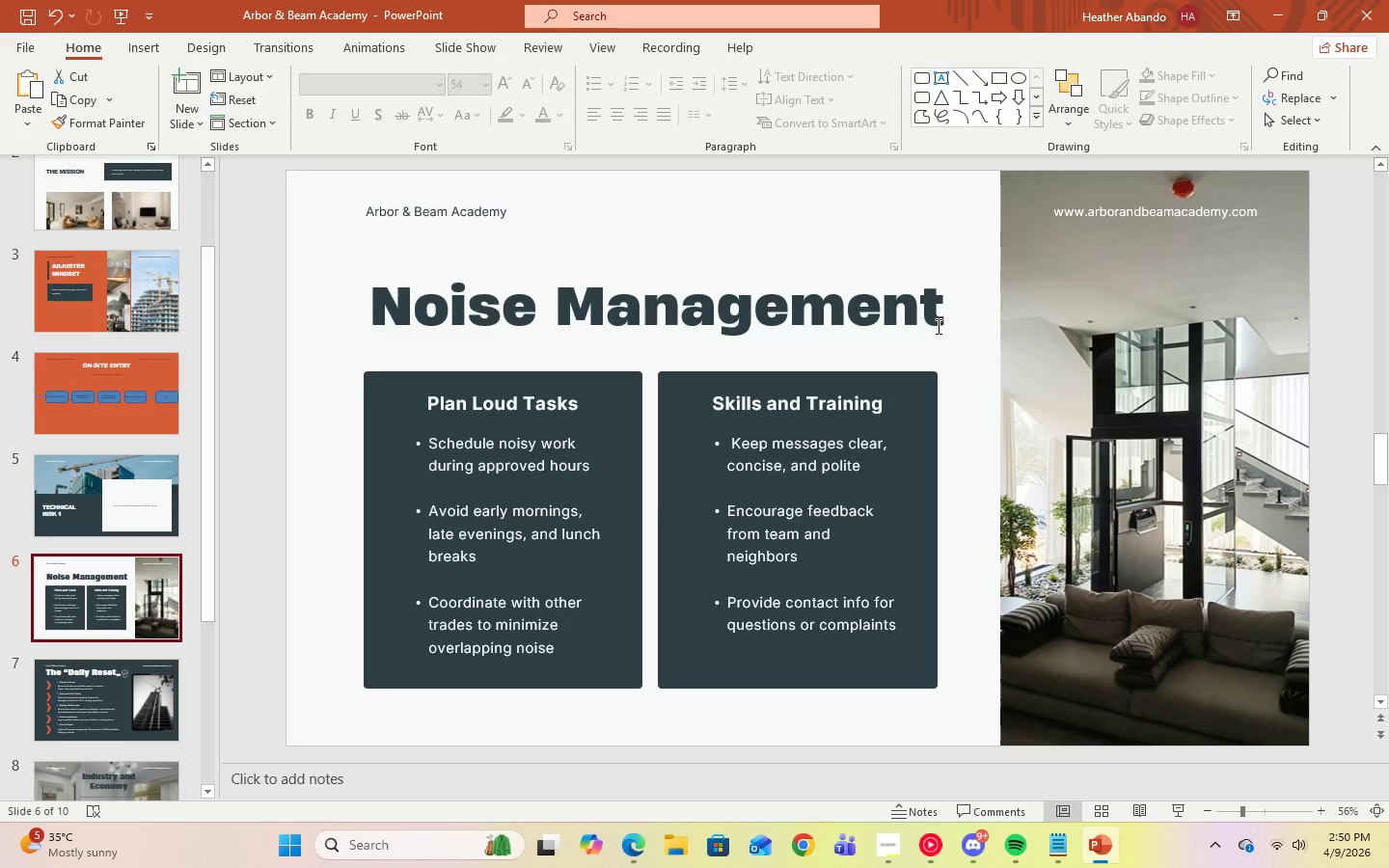 
left_click([942, 323])
 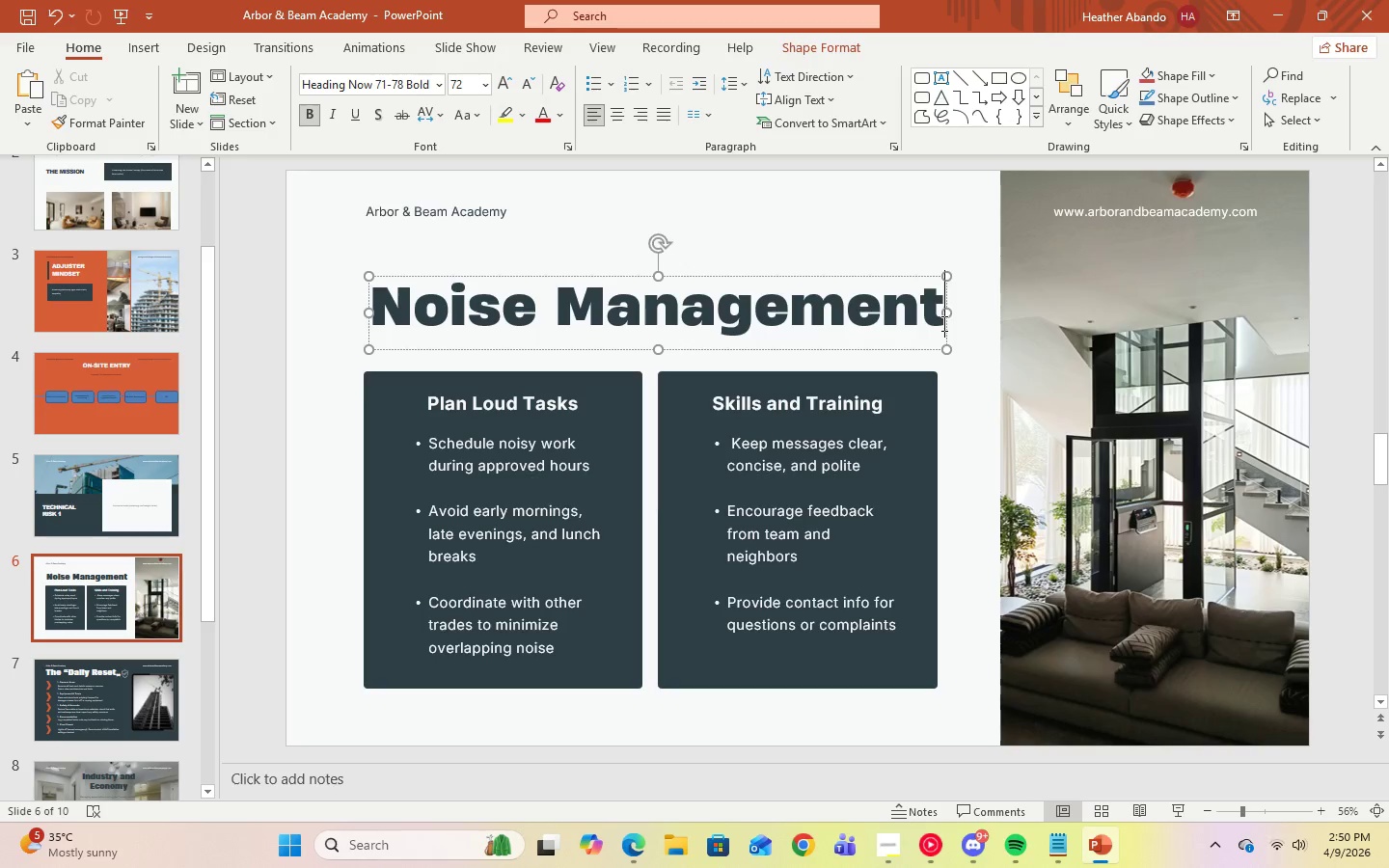 
left_click_drag(start_coordinate=[942, 323], to_coordinate=[456, 318])
 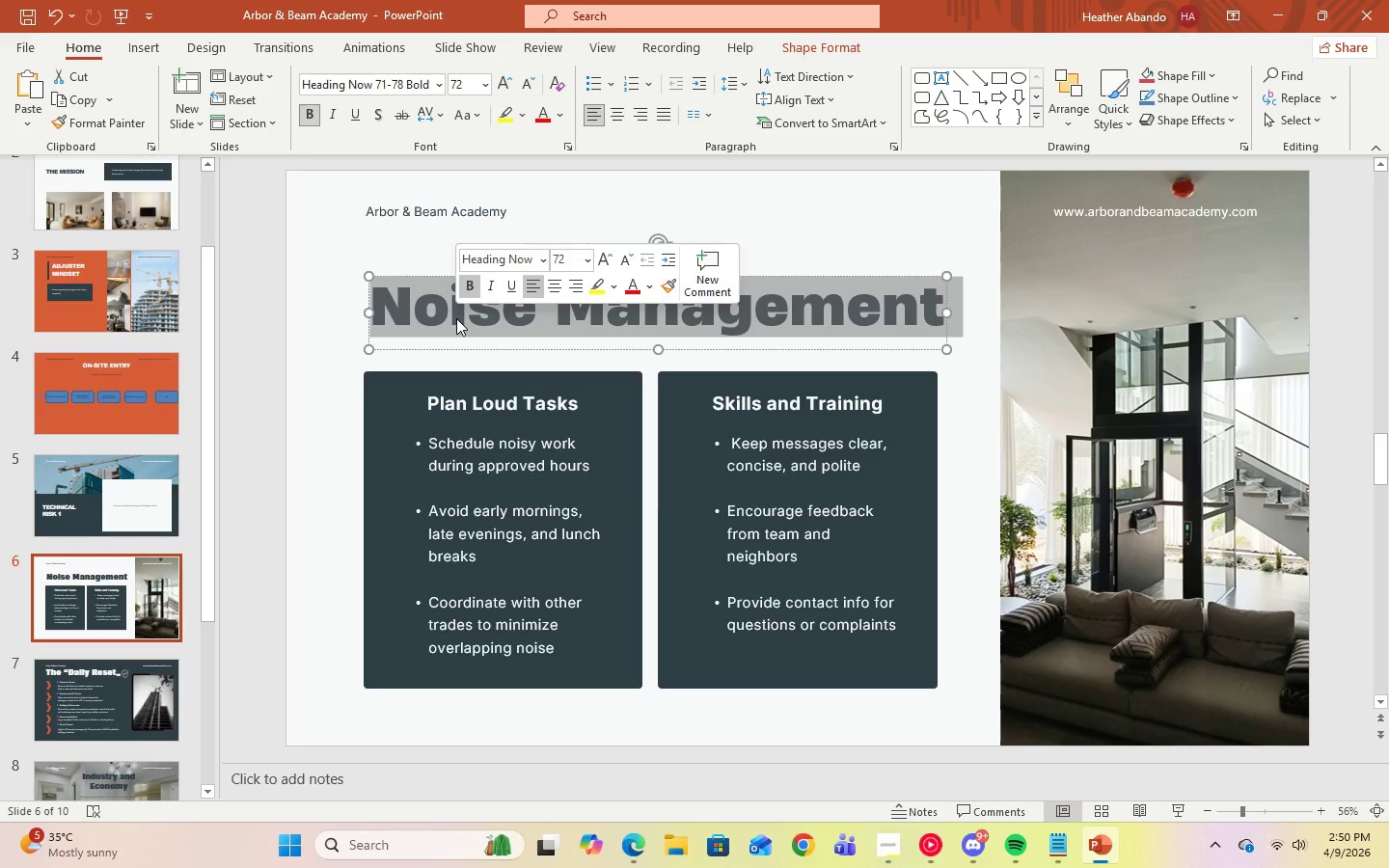 
type(technical risk 2)
 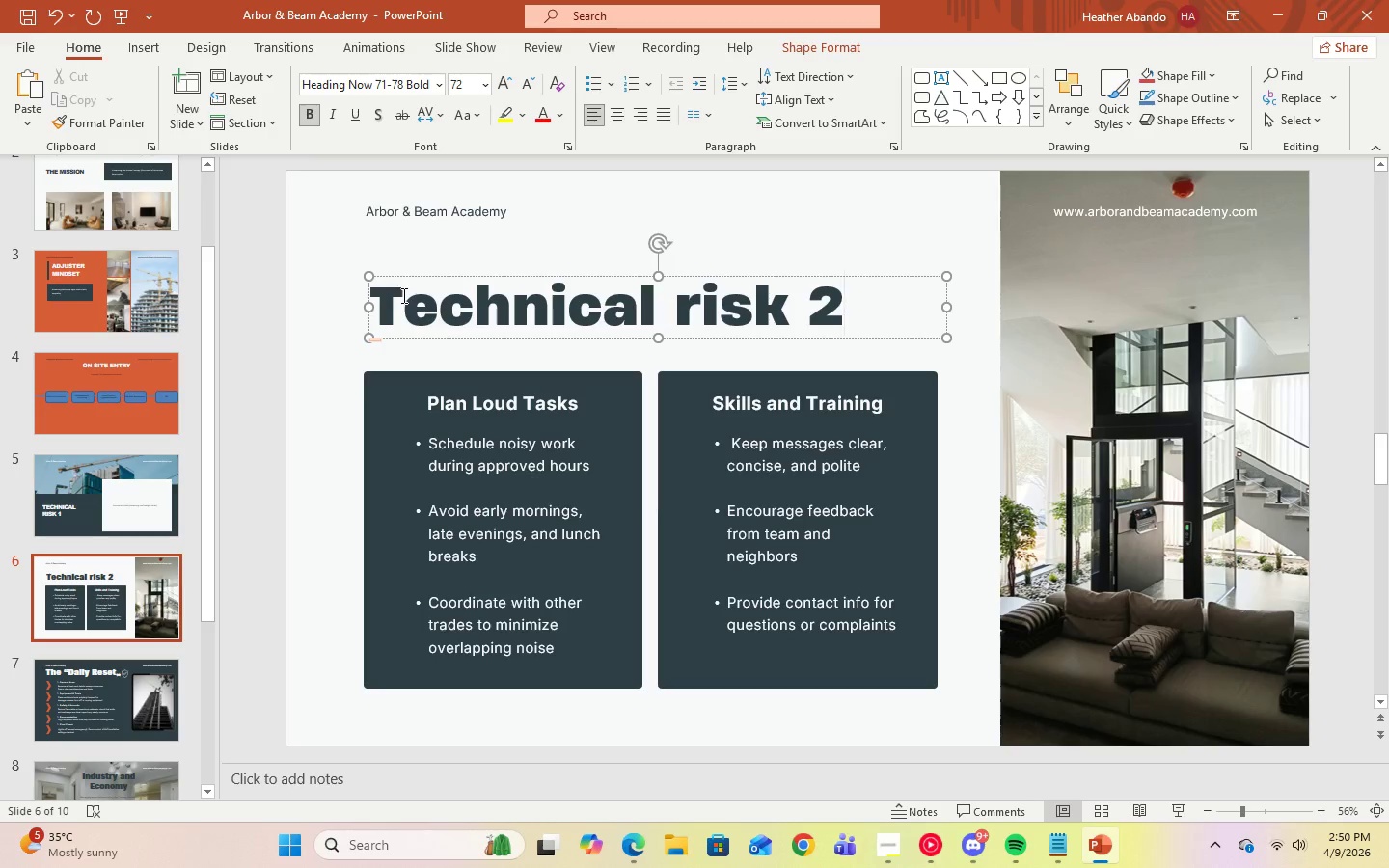 
left_click_drag(start_coordinate=[388, 300], to_coordinate=[820, 303])
 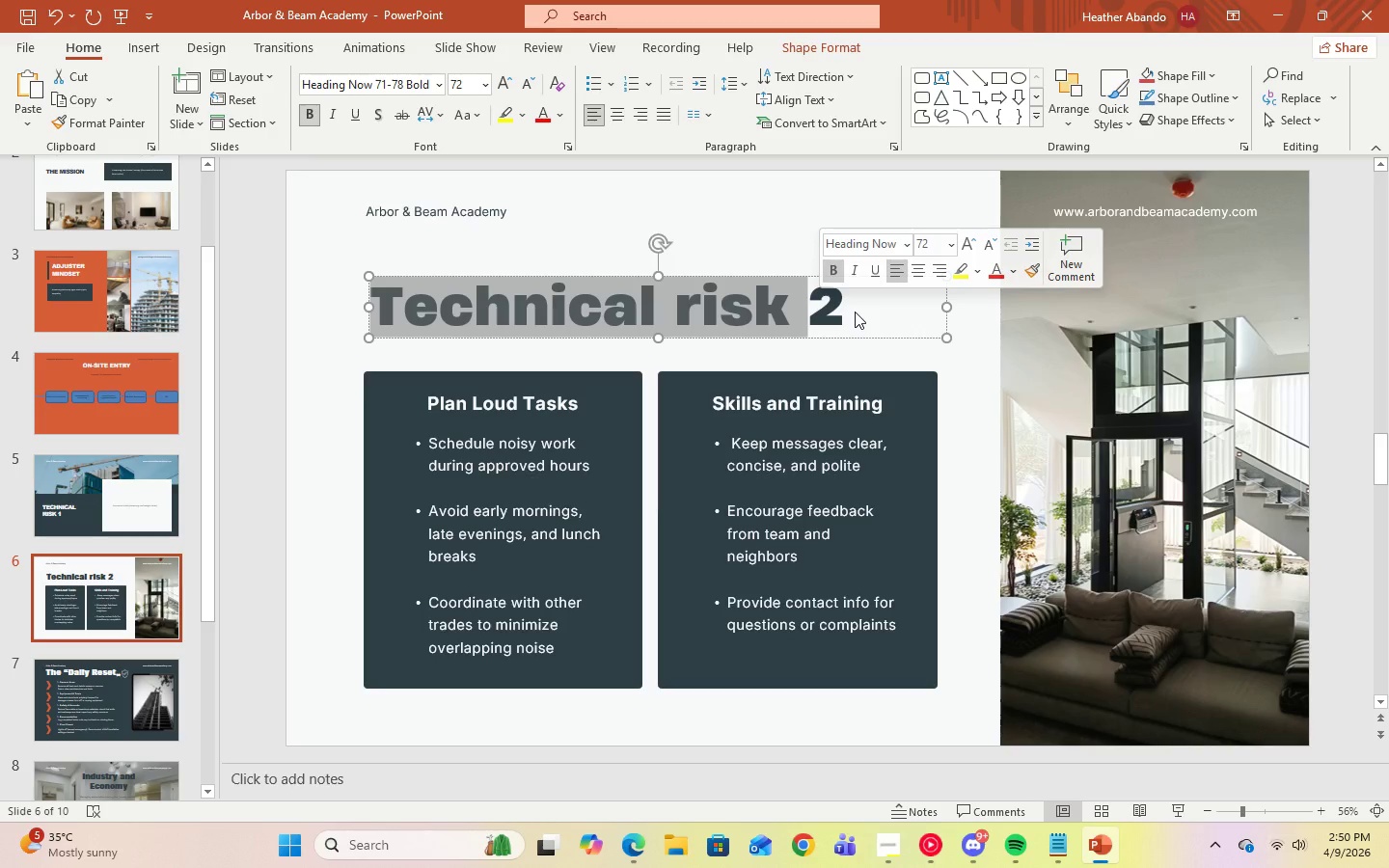 
key(Control+ControlLeft)
 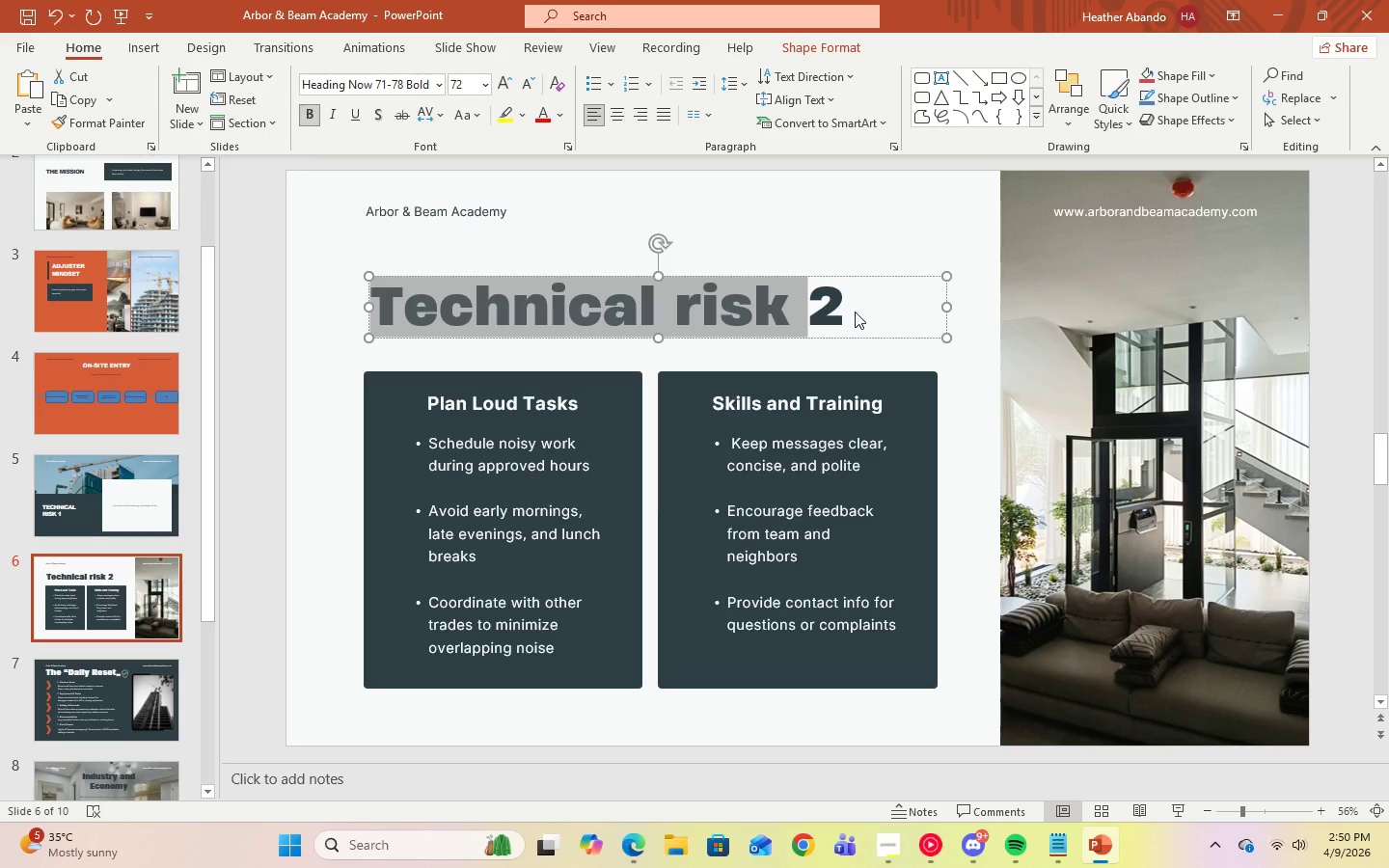 
key(Control+A)
 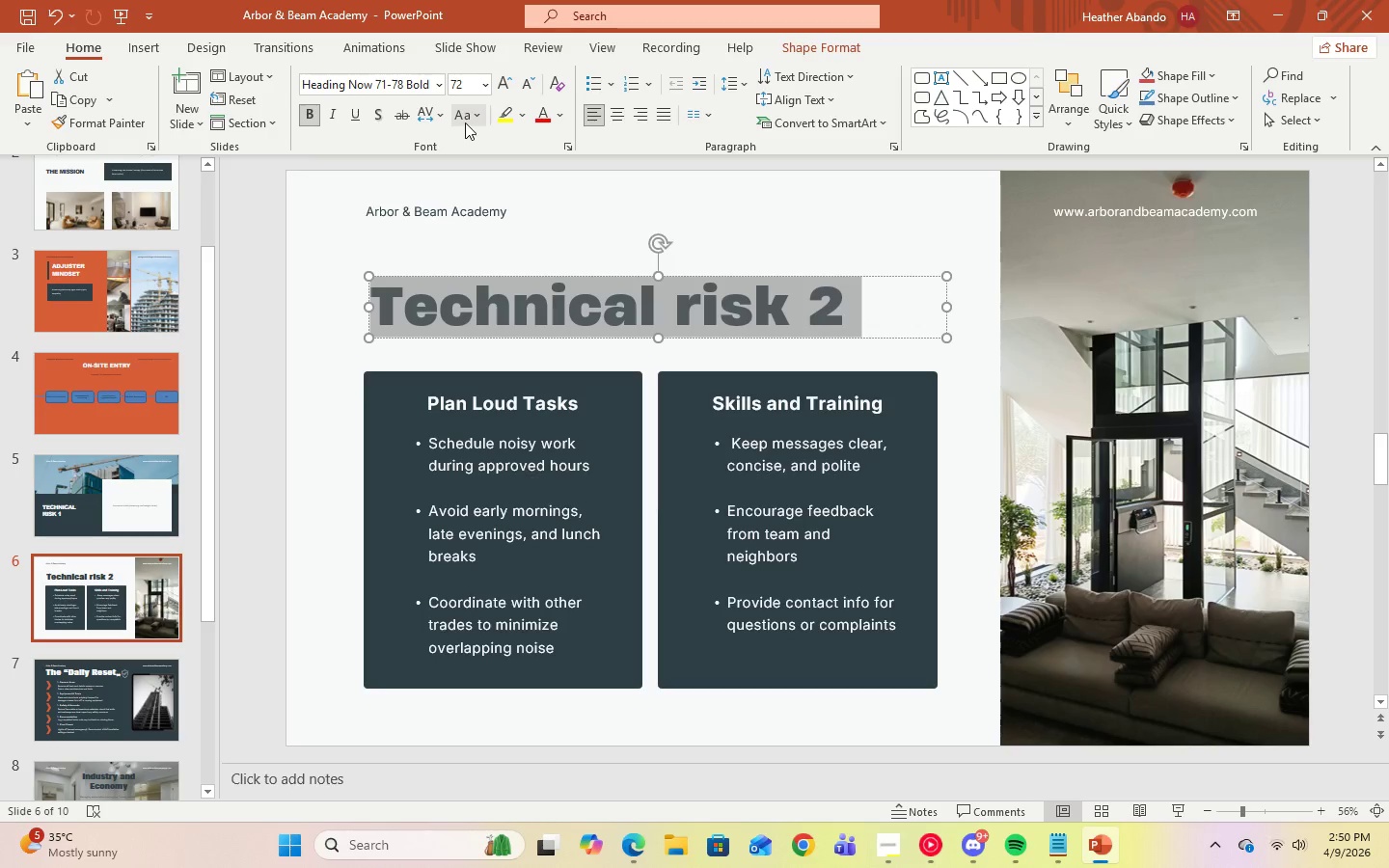 
left_click([474, 122])
 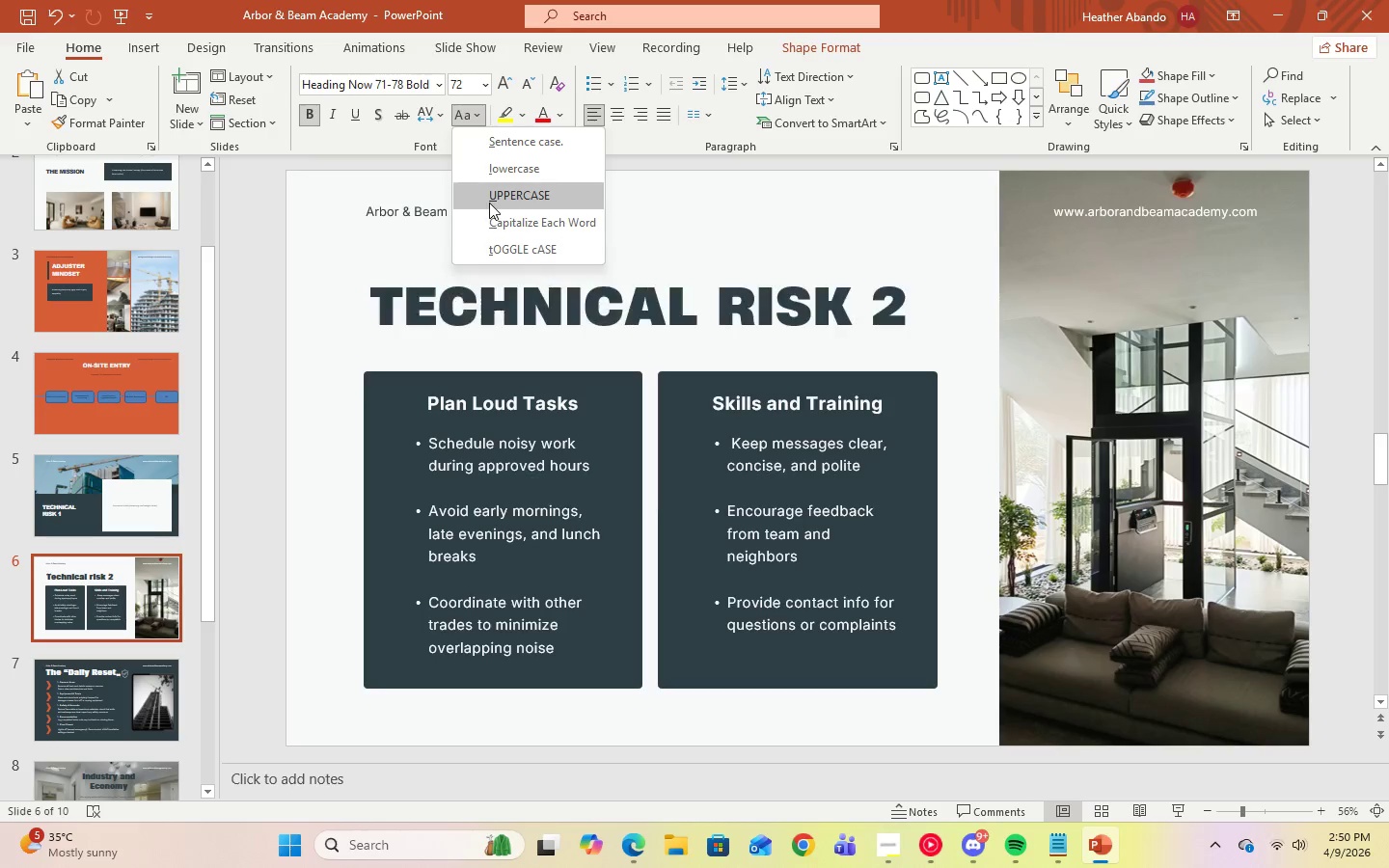 
left_click([489, 203])
 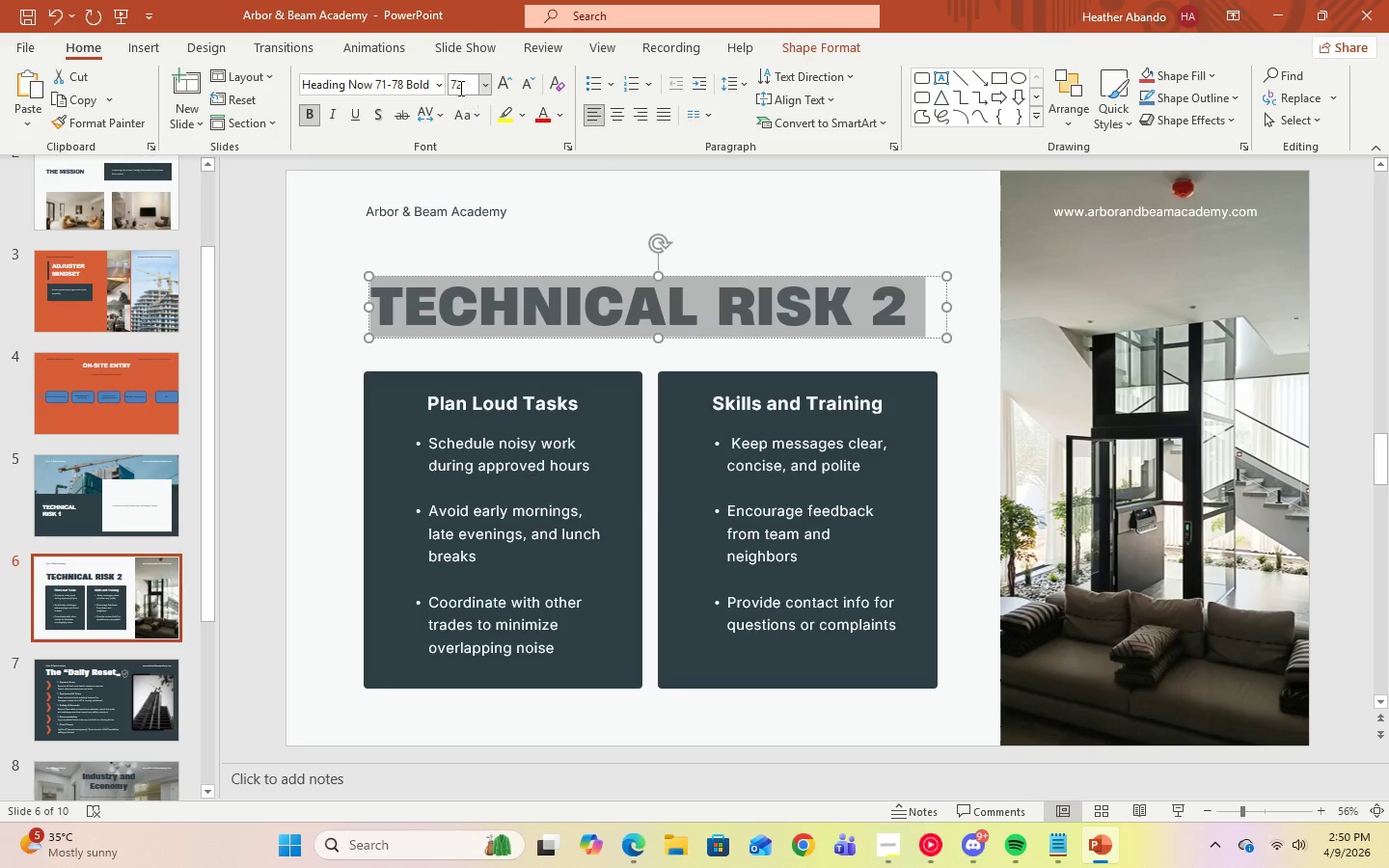 
left_click([432, 84])
 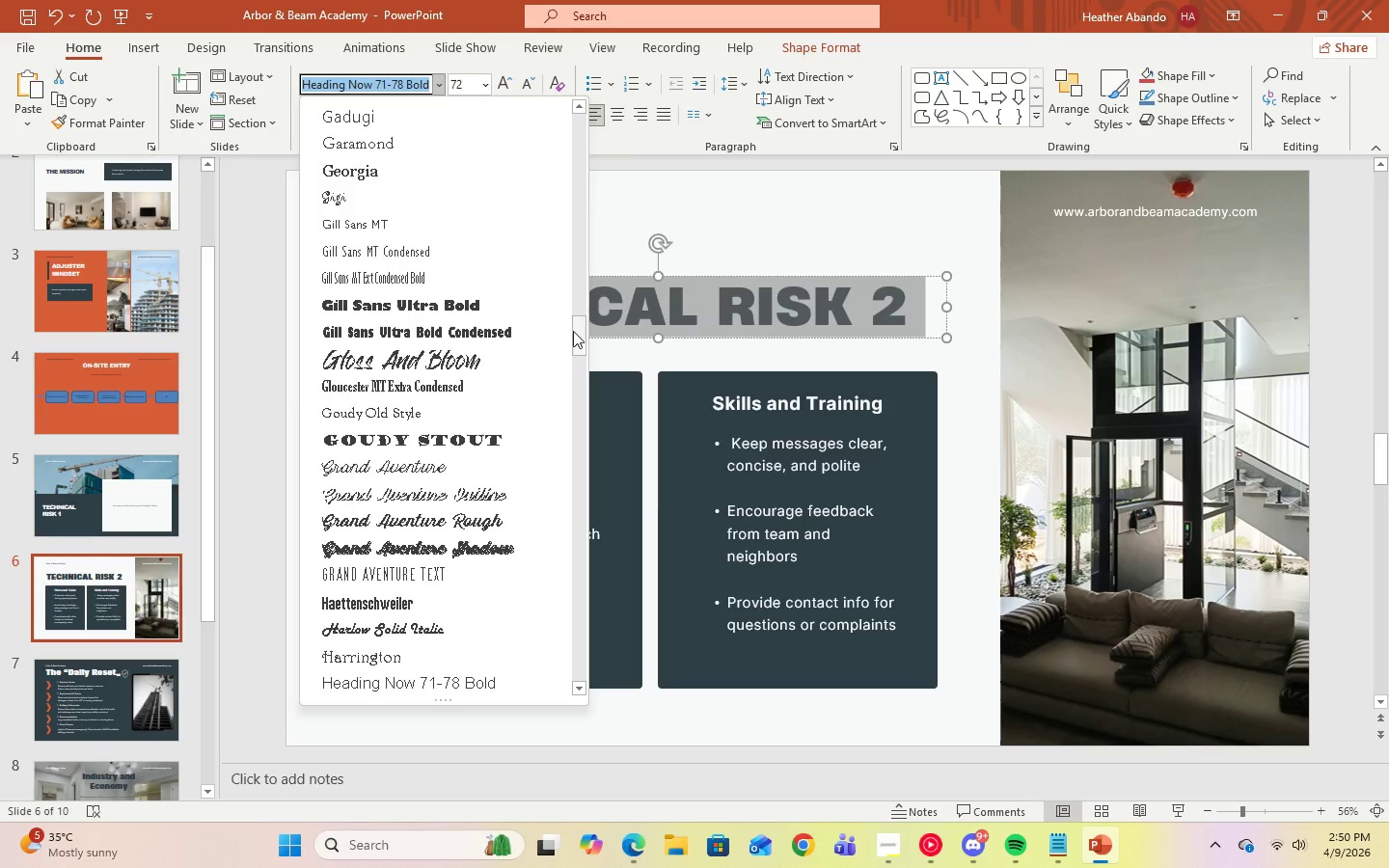 
left_click_drag(start_coordinate=[577, 339], to_coordinate=[570, 117])
 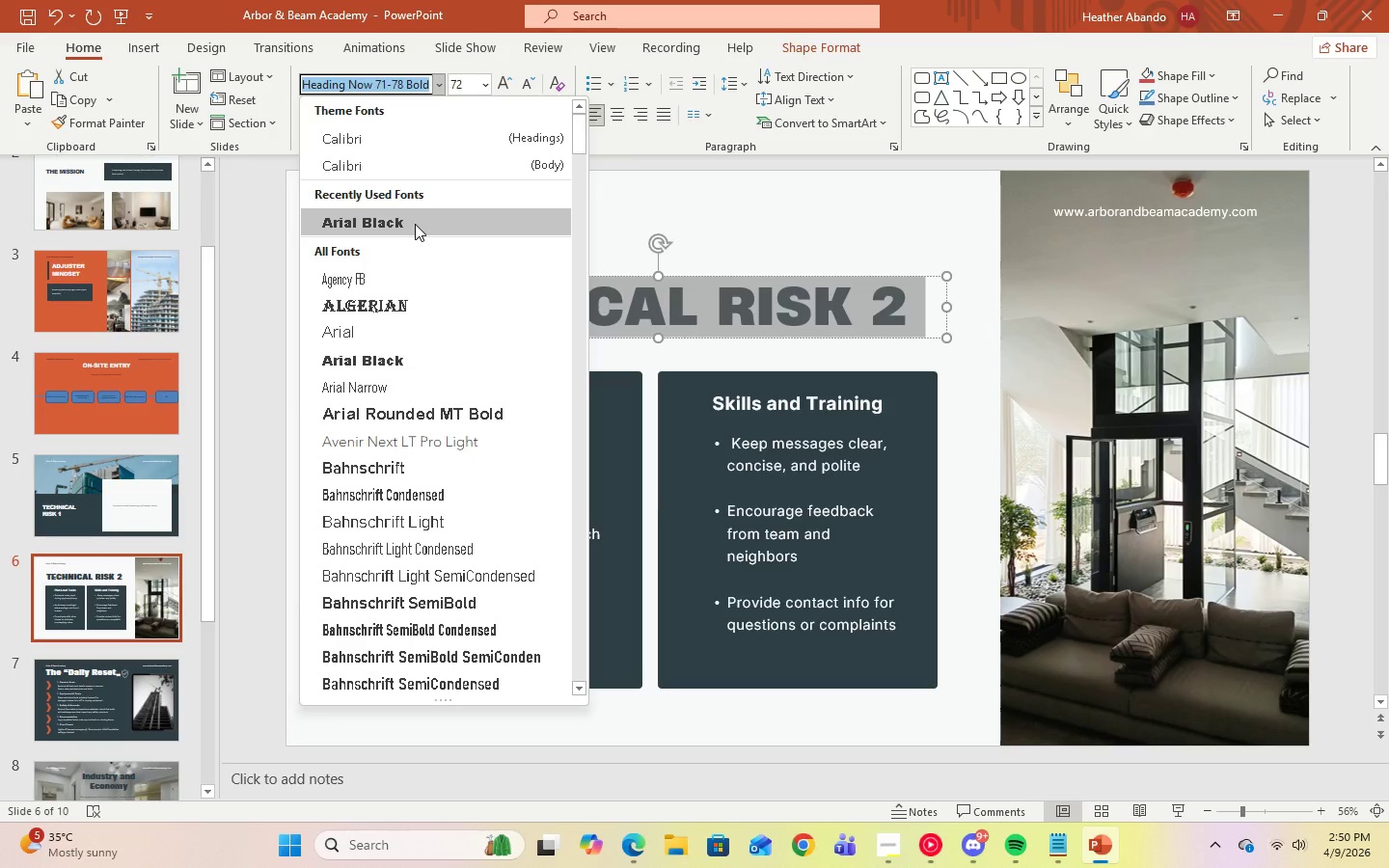 
left_click([415, 224])
 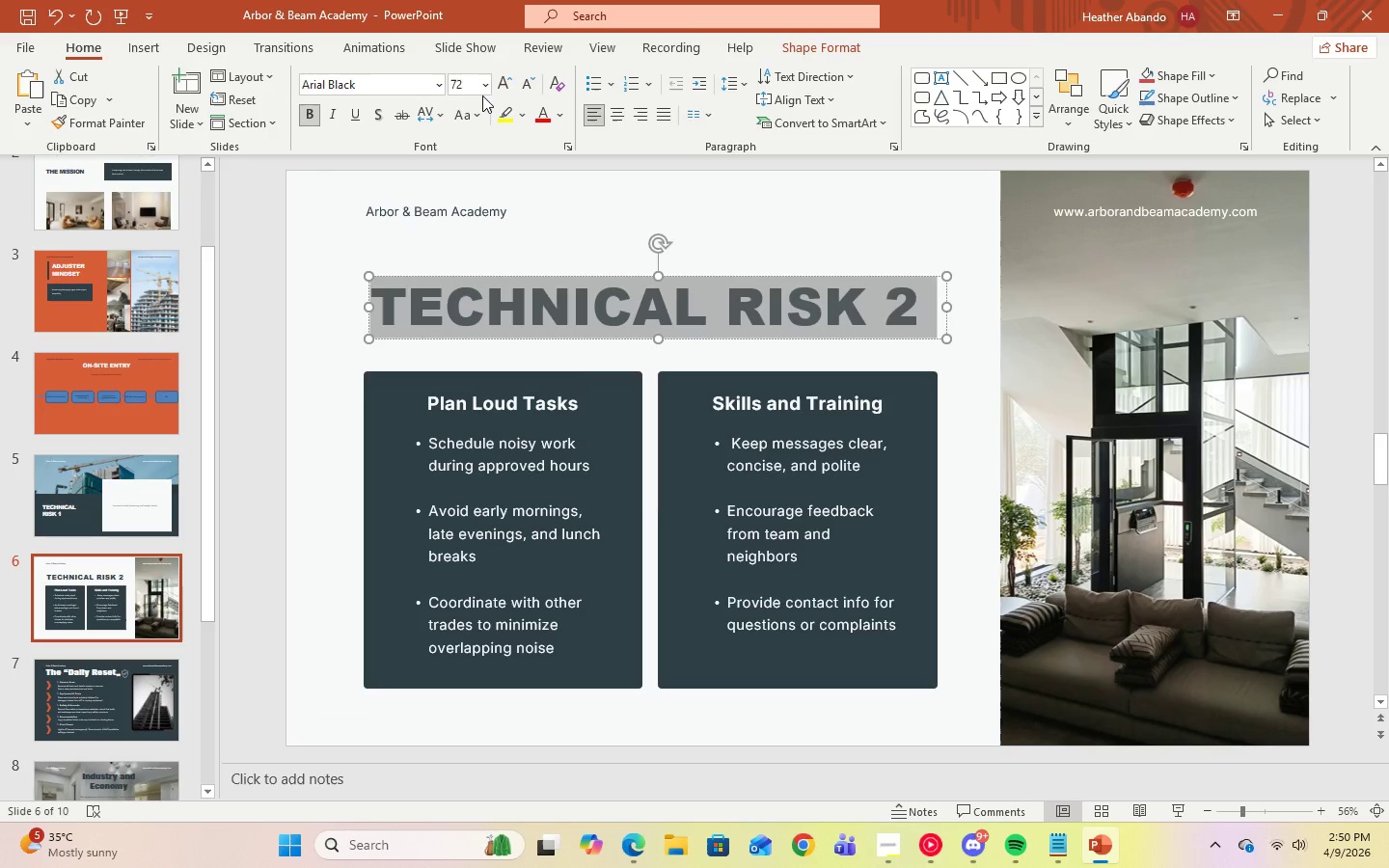 
left_click([484, 90])
 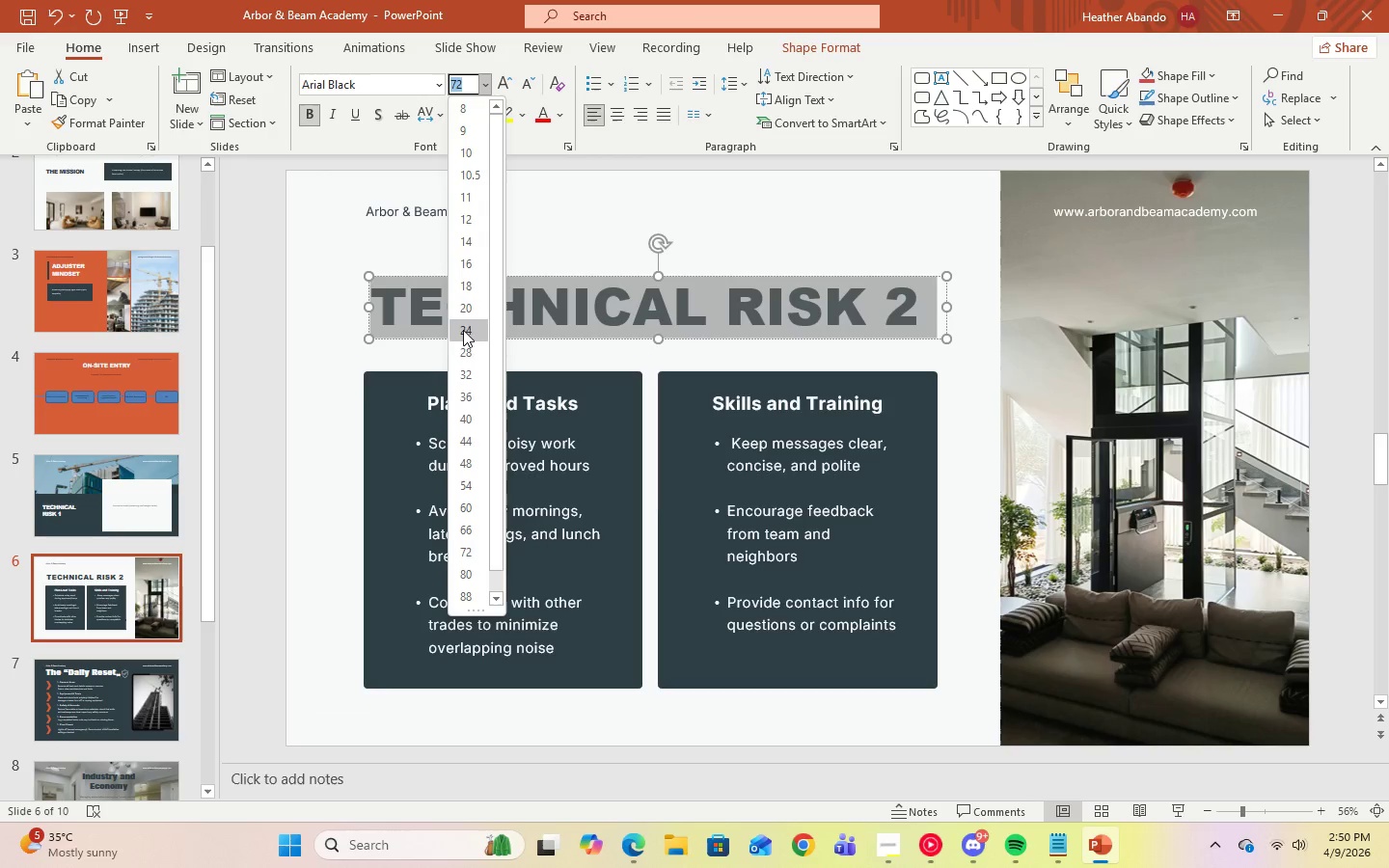 
left_click([472, 486])
 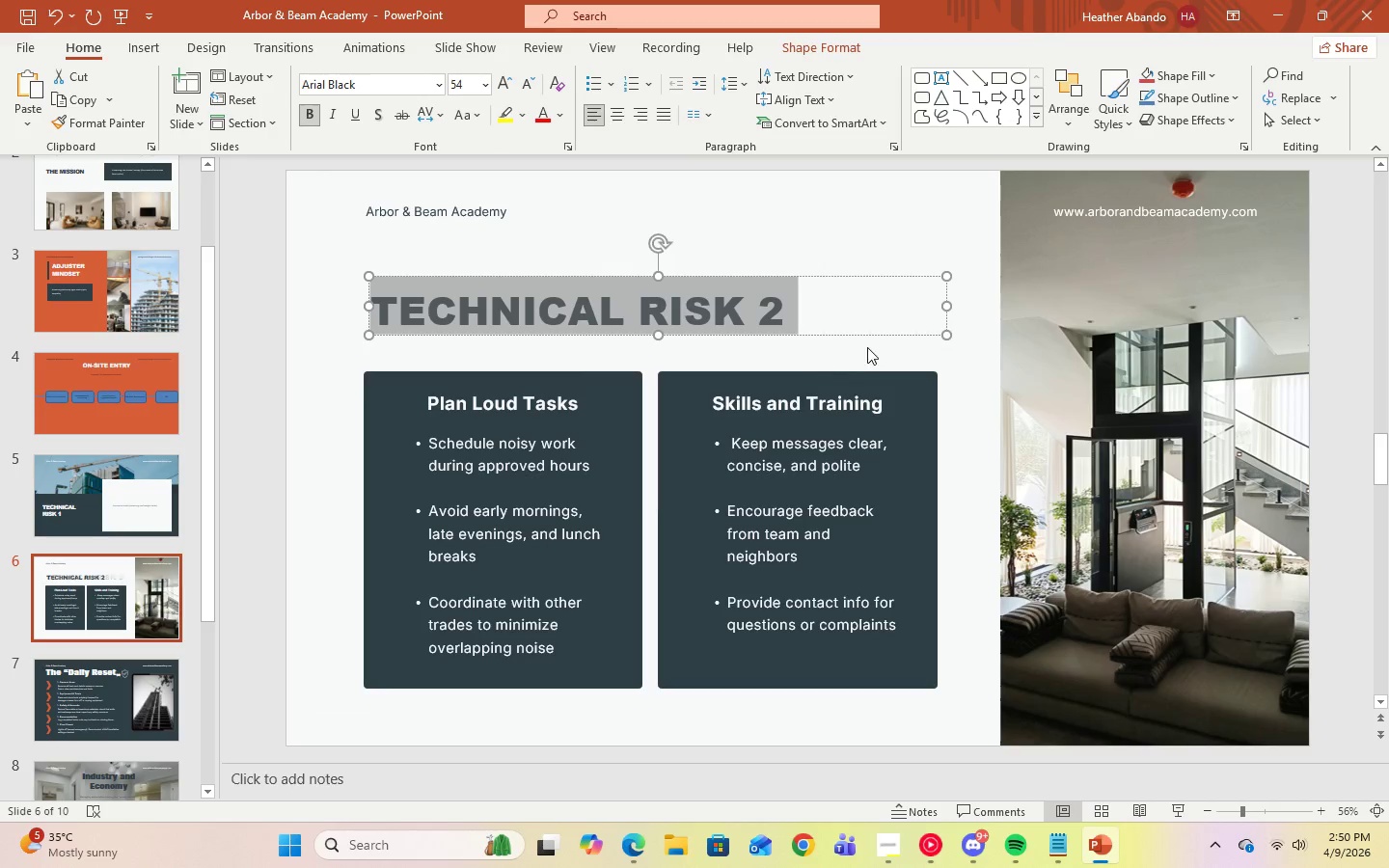 
left_click([872, 345])
 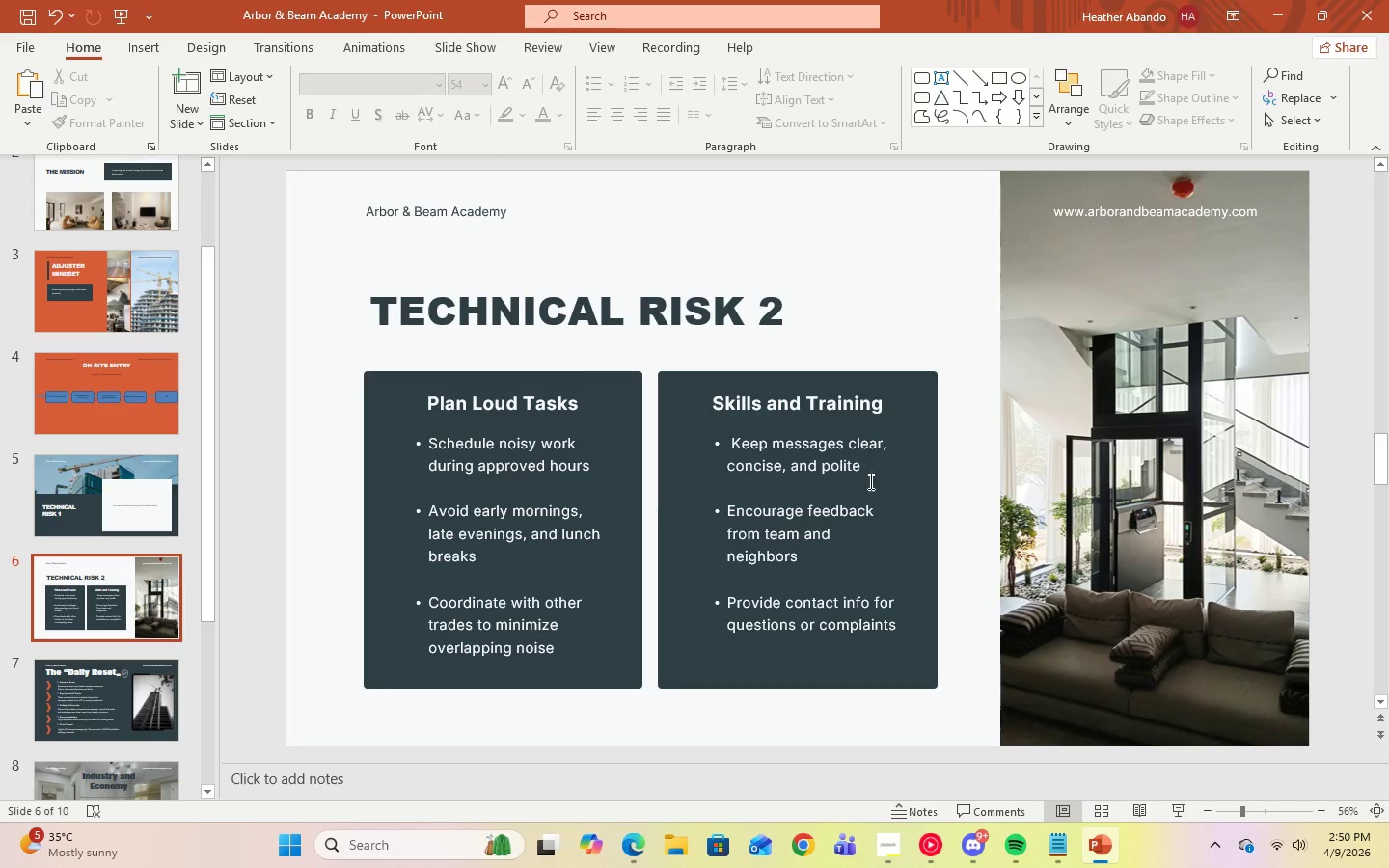 
left_click([898, 472])
 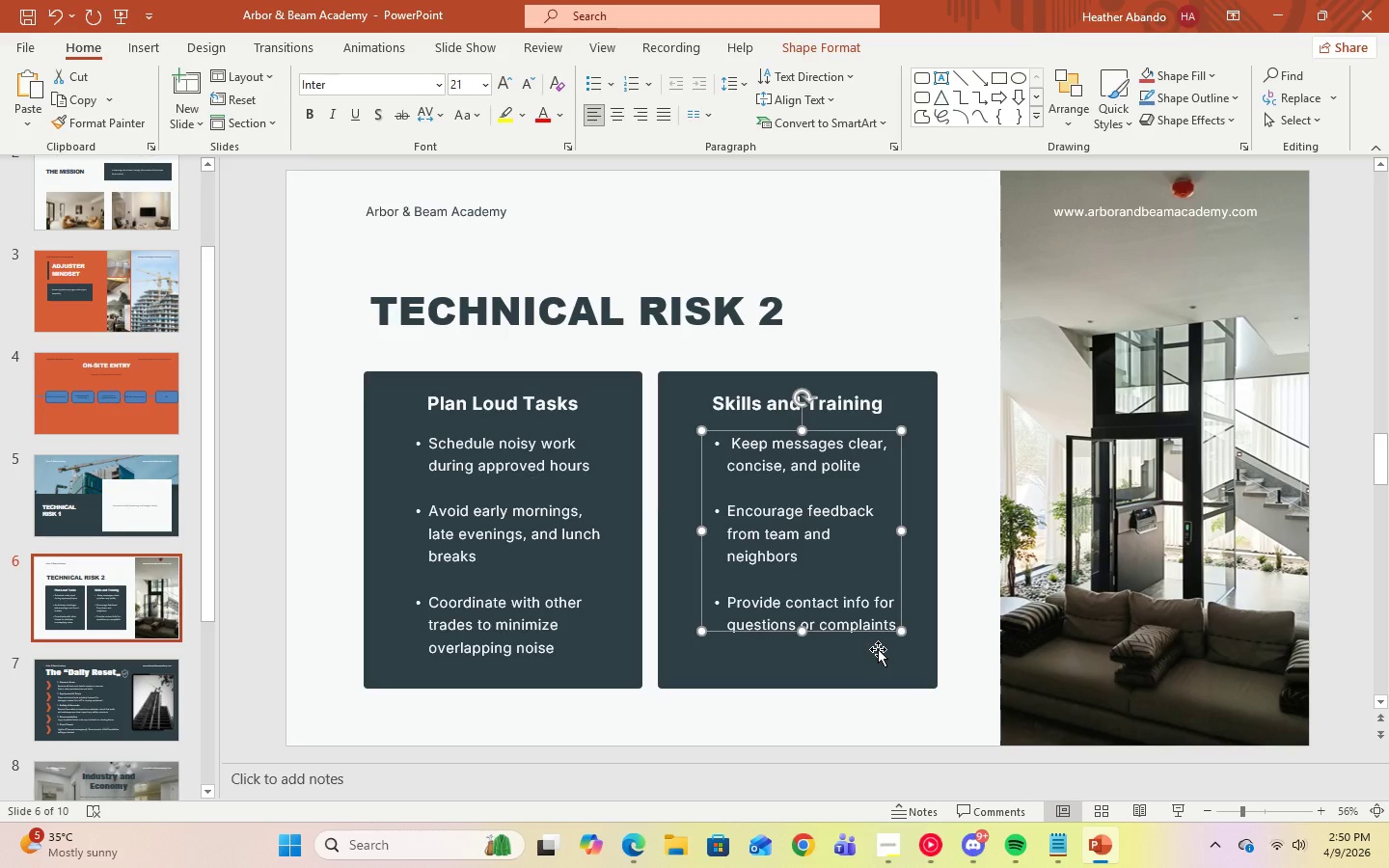 
left_click([875, 631])
 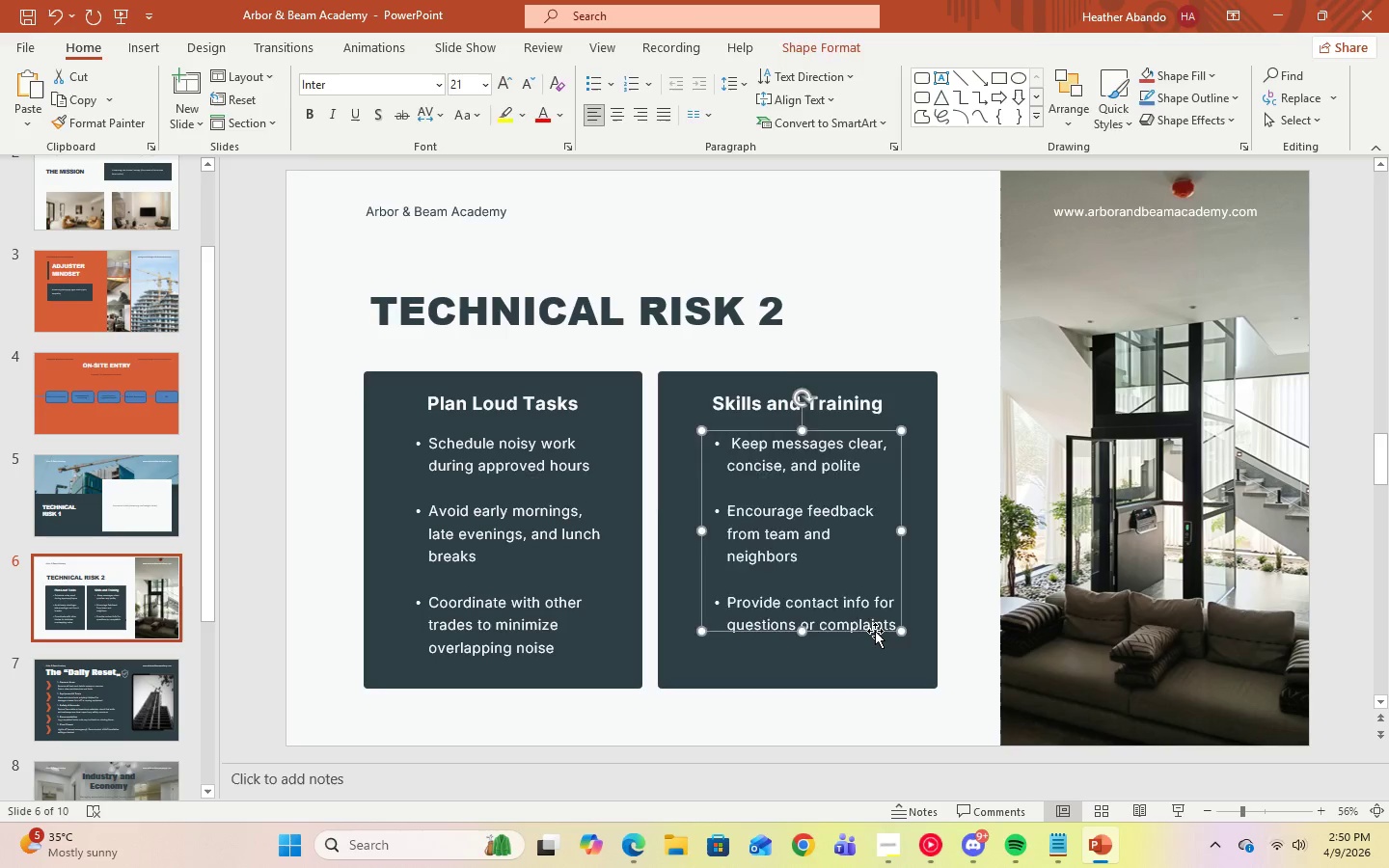 
key(Delete)
 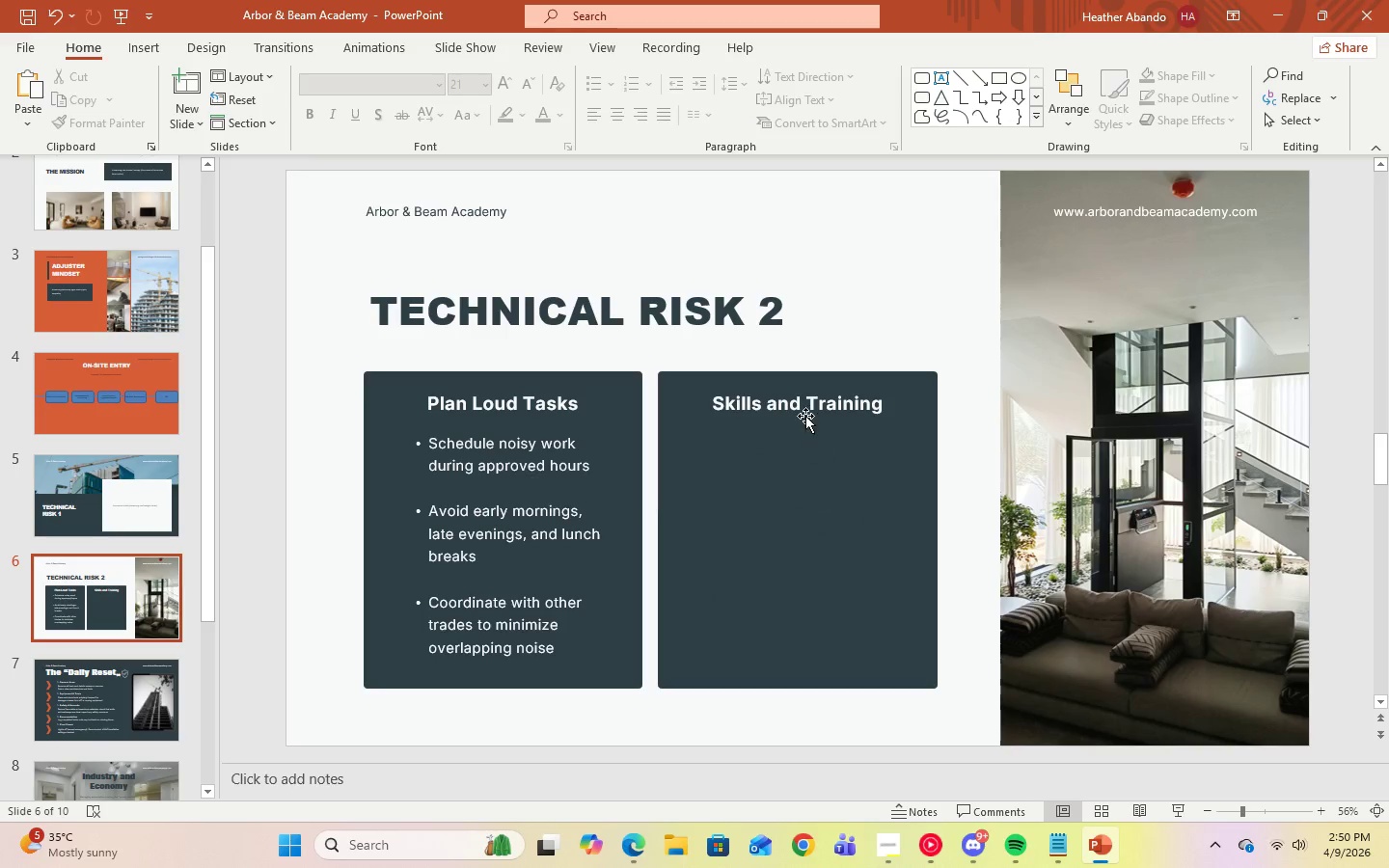 
left_click([800, 393])
 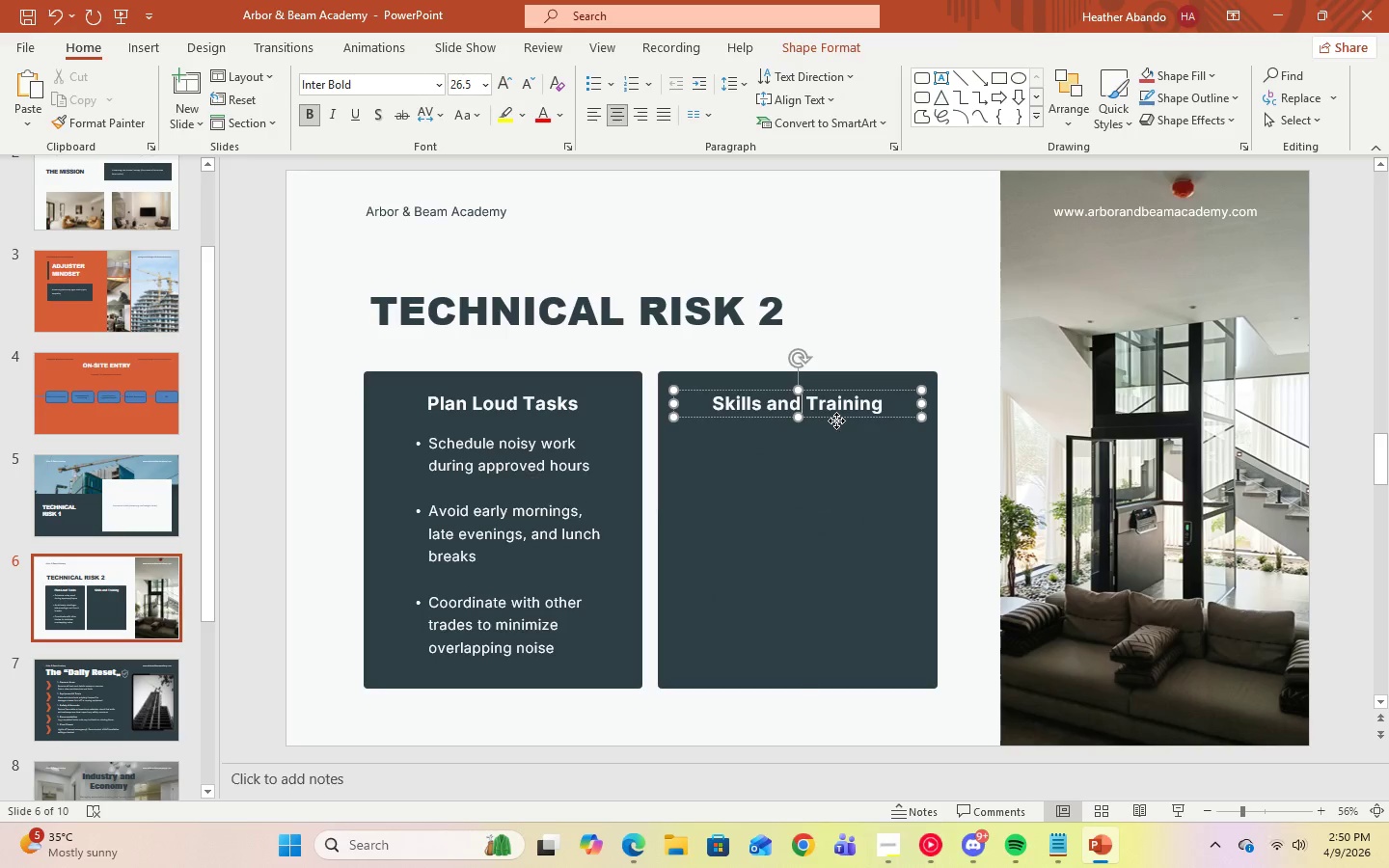 
left_click([836, 420])
 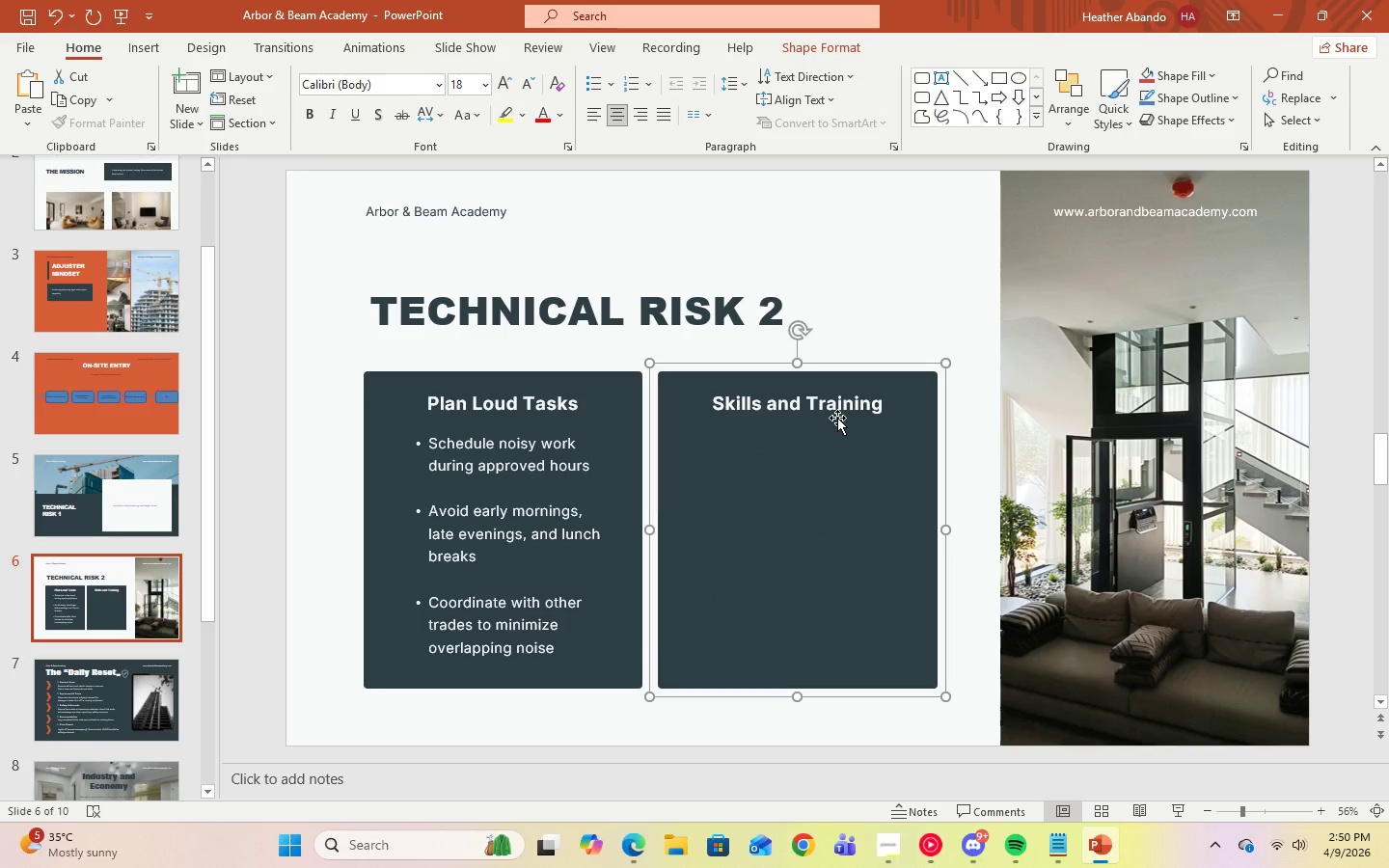 
left_click([838, 412])
 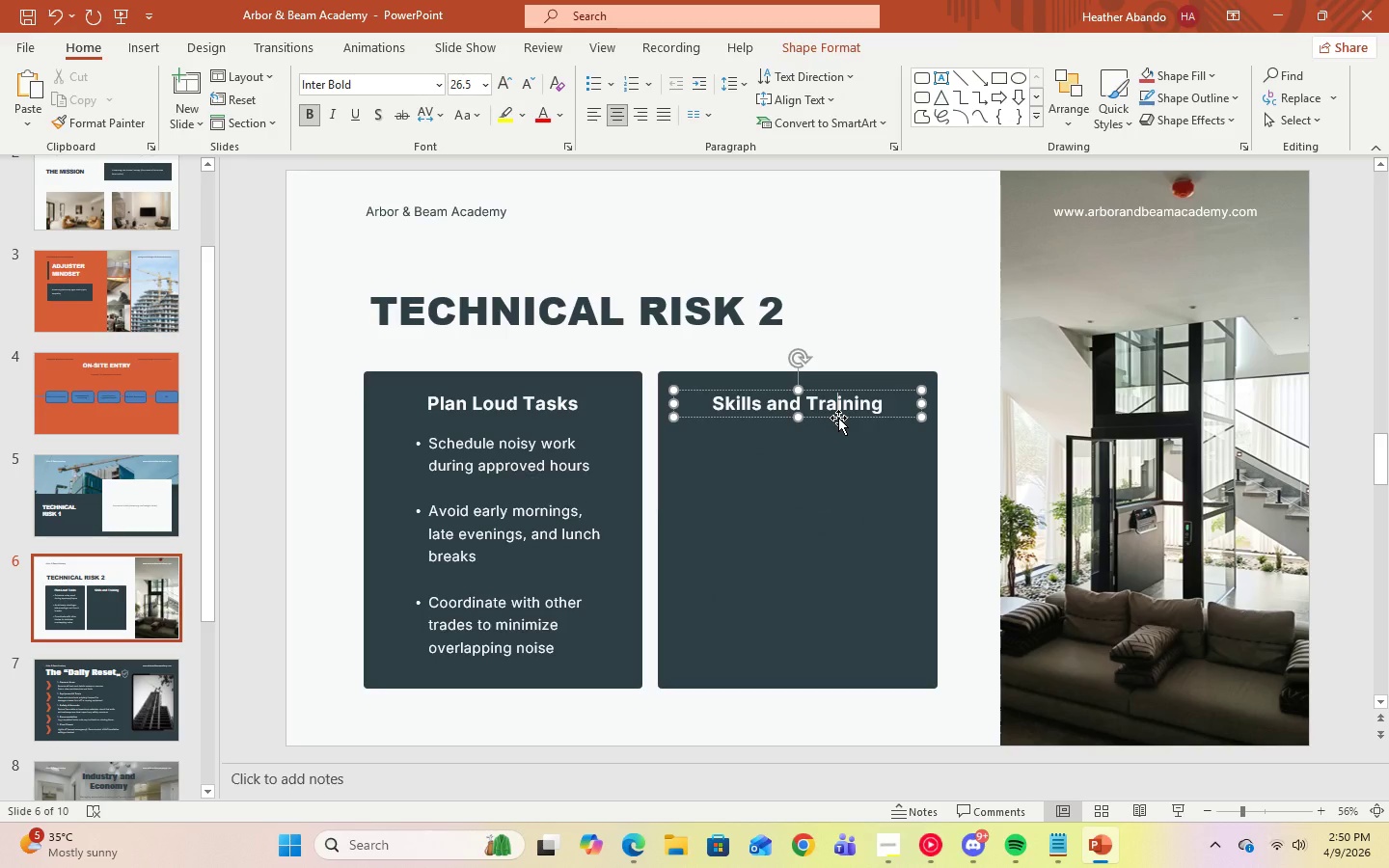 
key(Delete)
 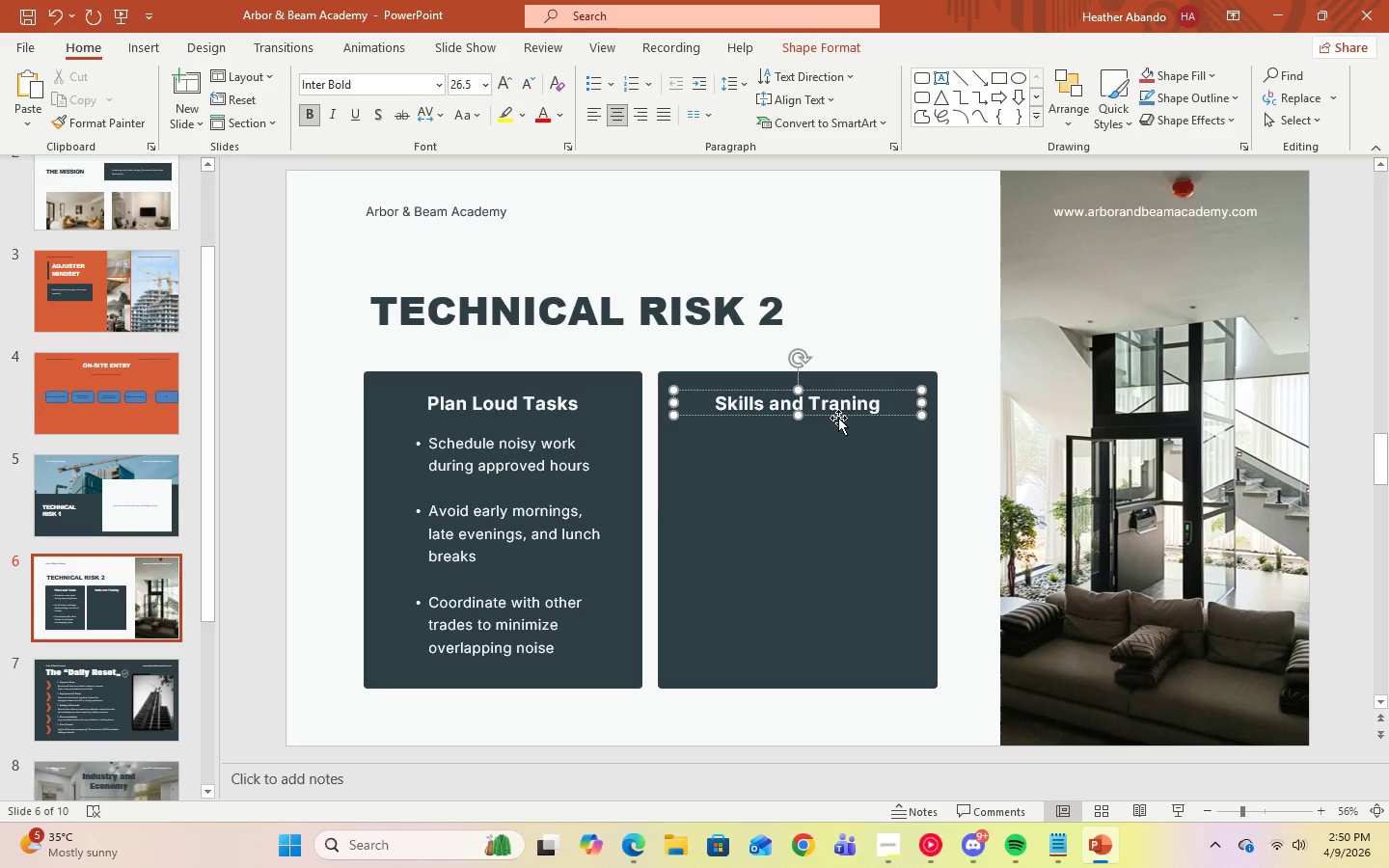 
left_click([838, 418])
 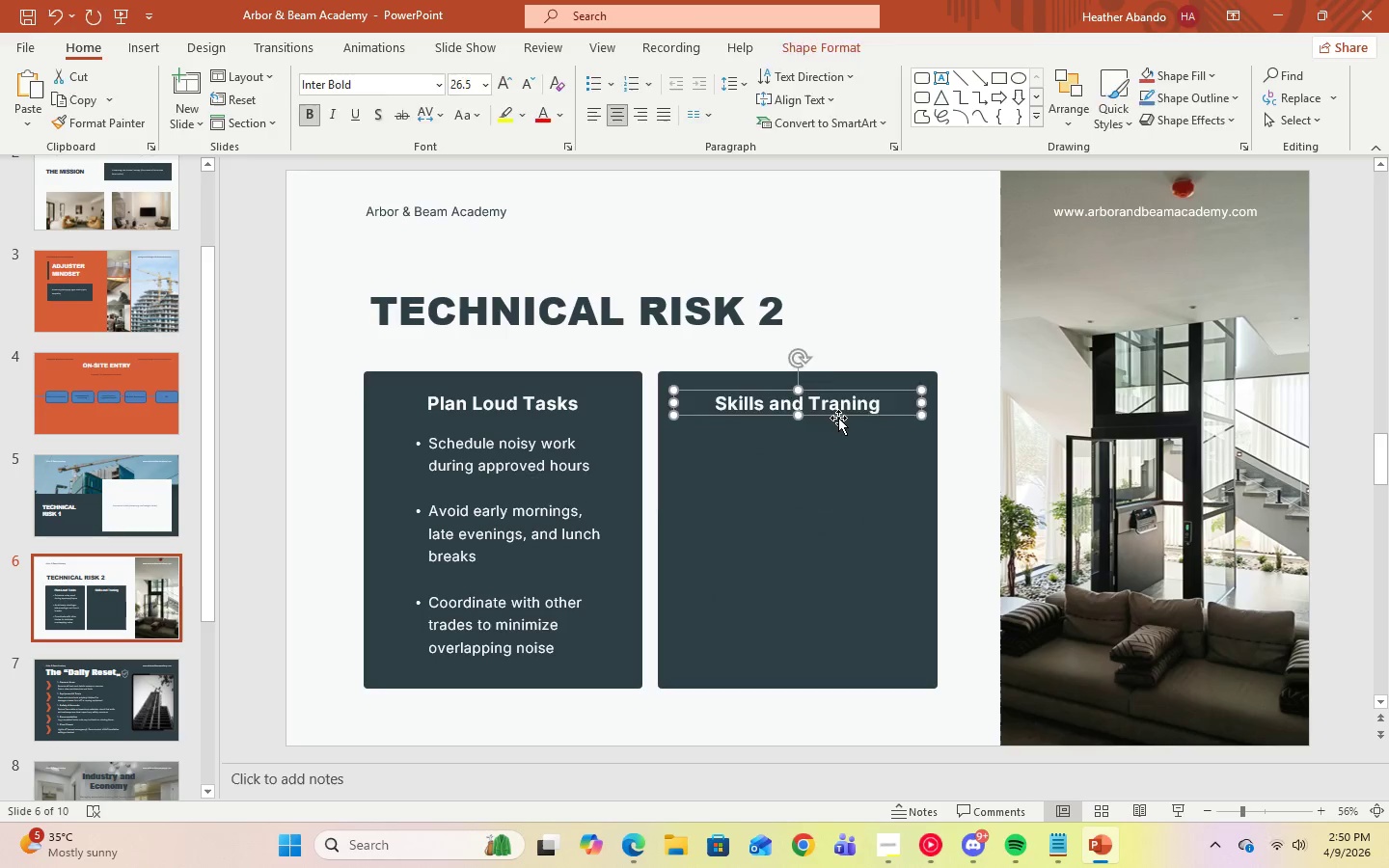 
key(Delete)
 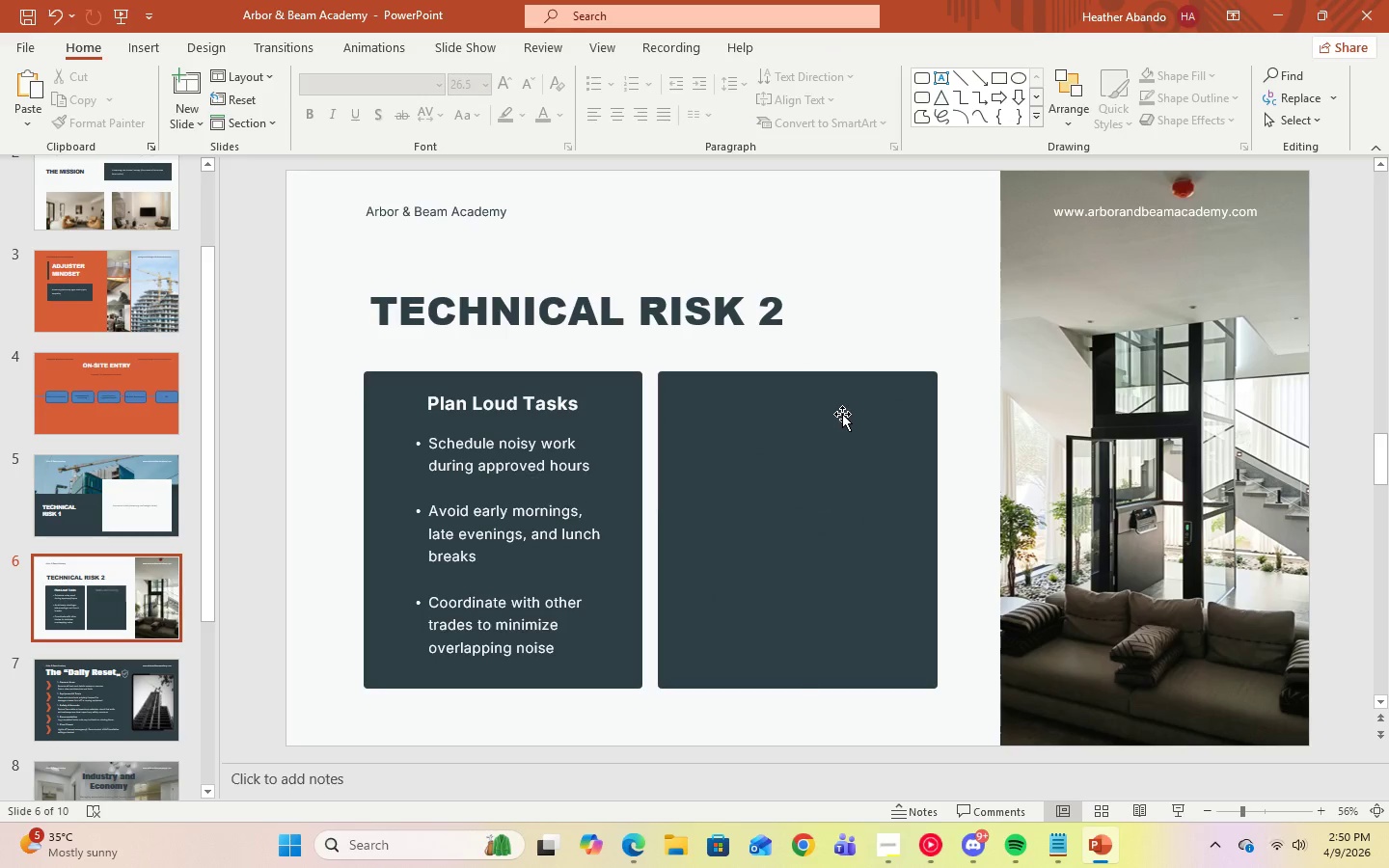 
left_click([847, 401])
 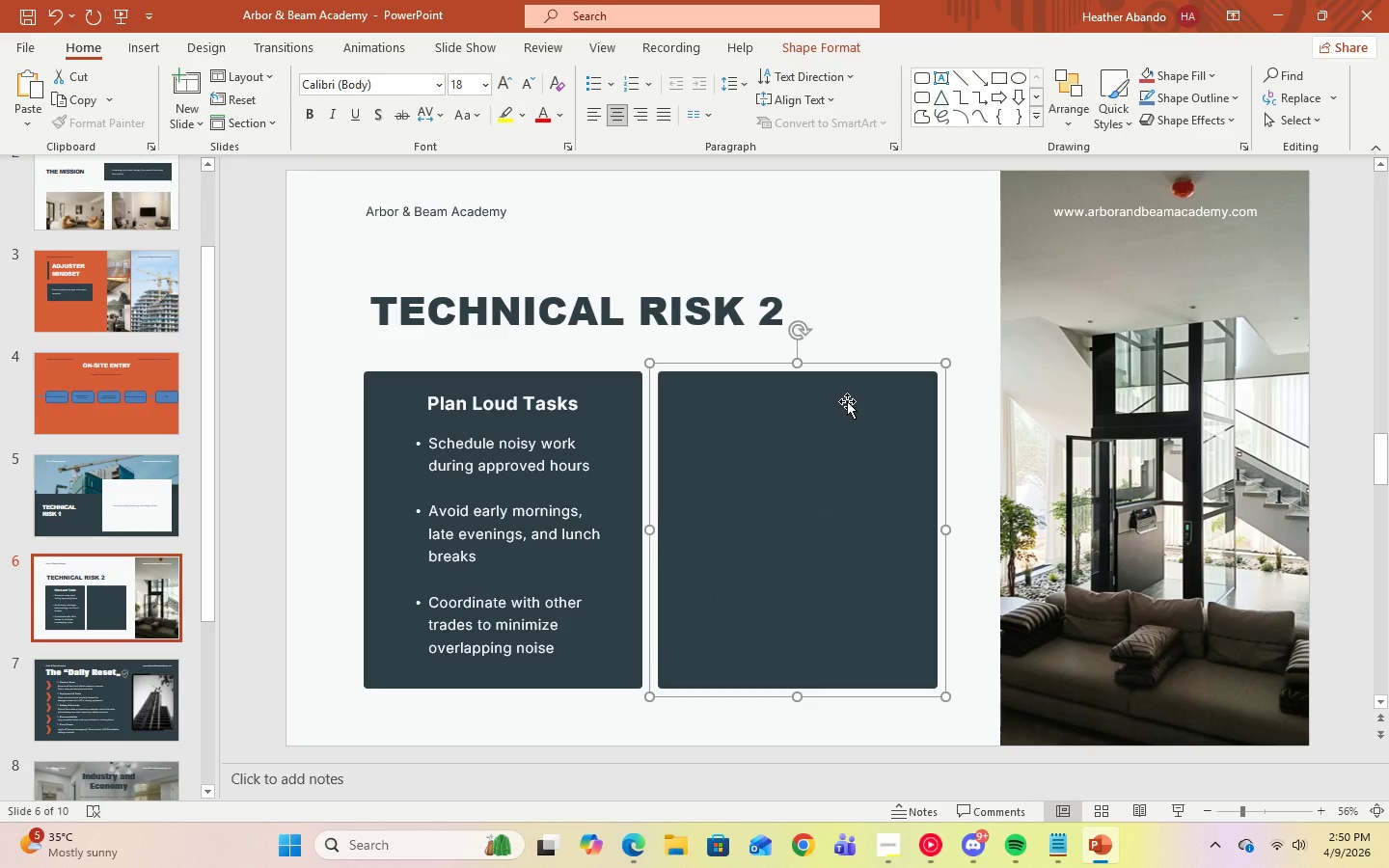 
key(Delete)
 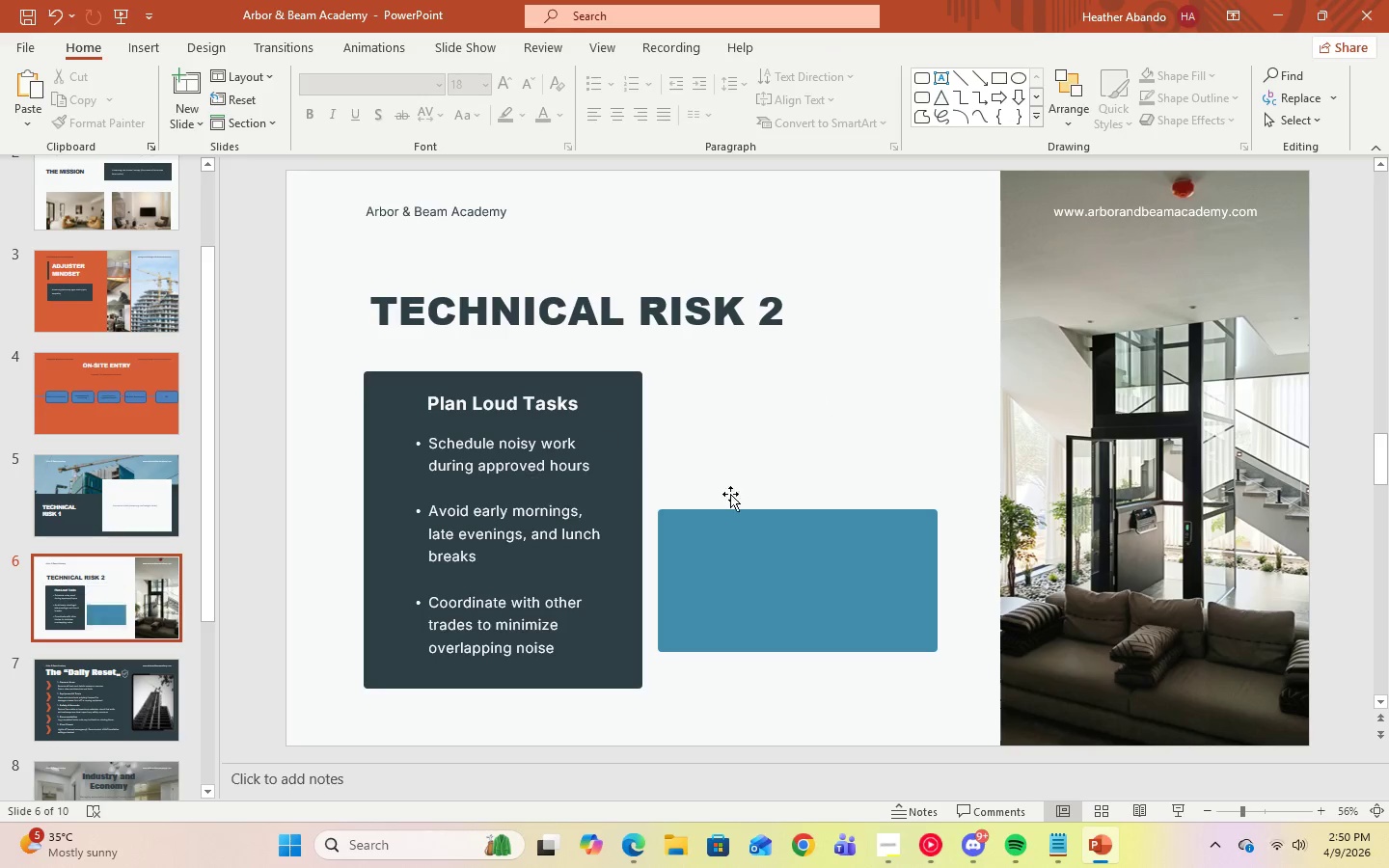 
left_click([788, 551])
 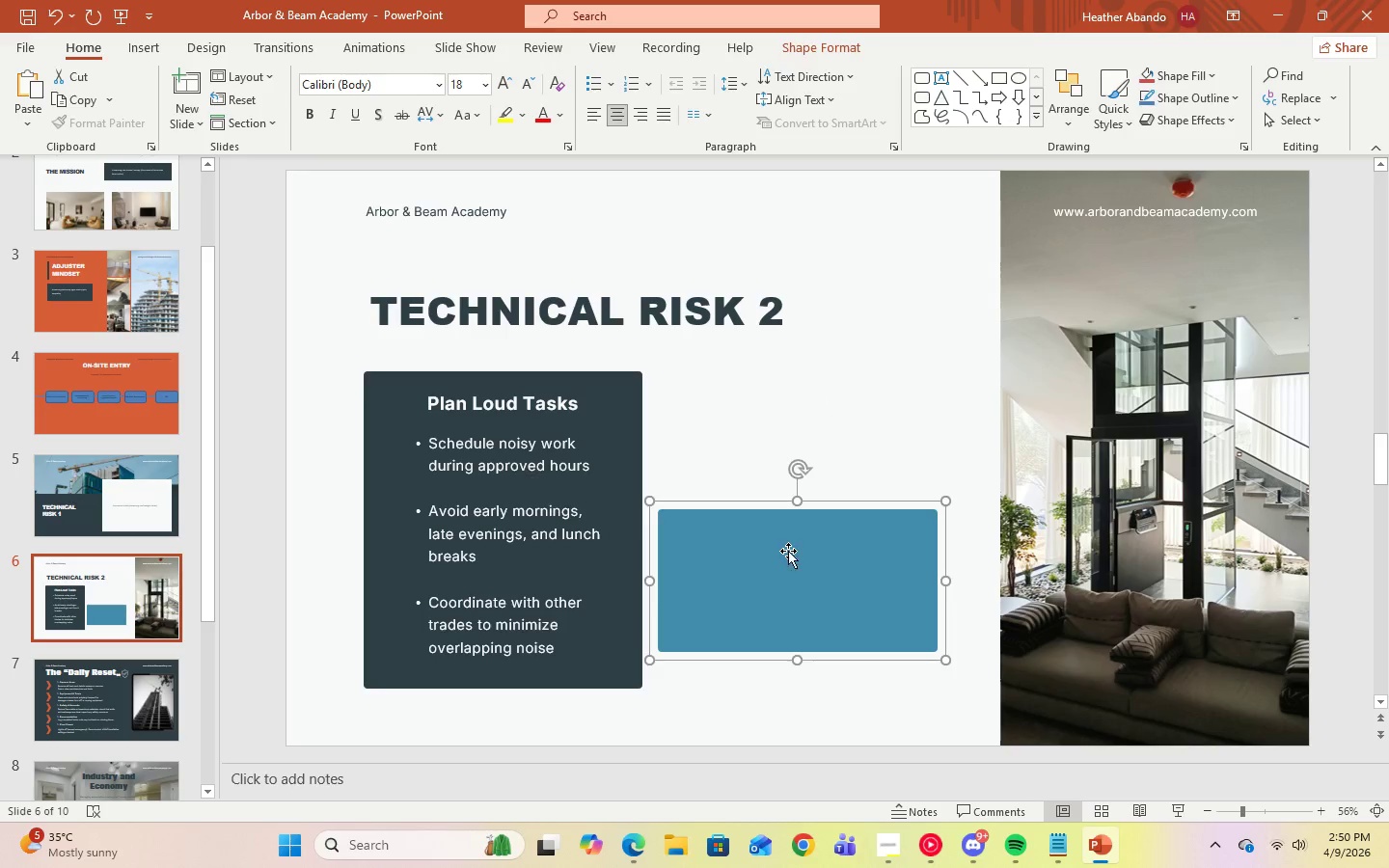 
key(Delete)
 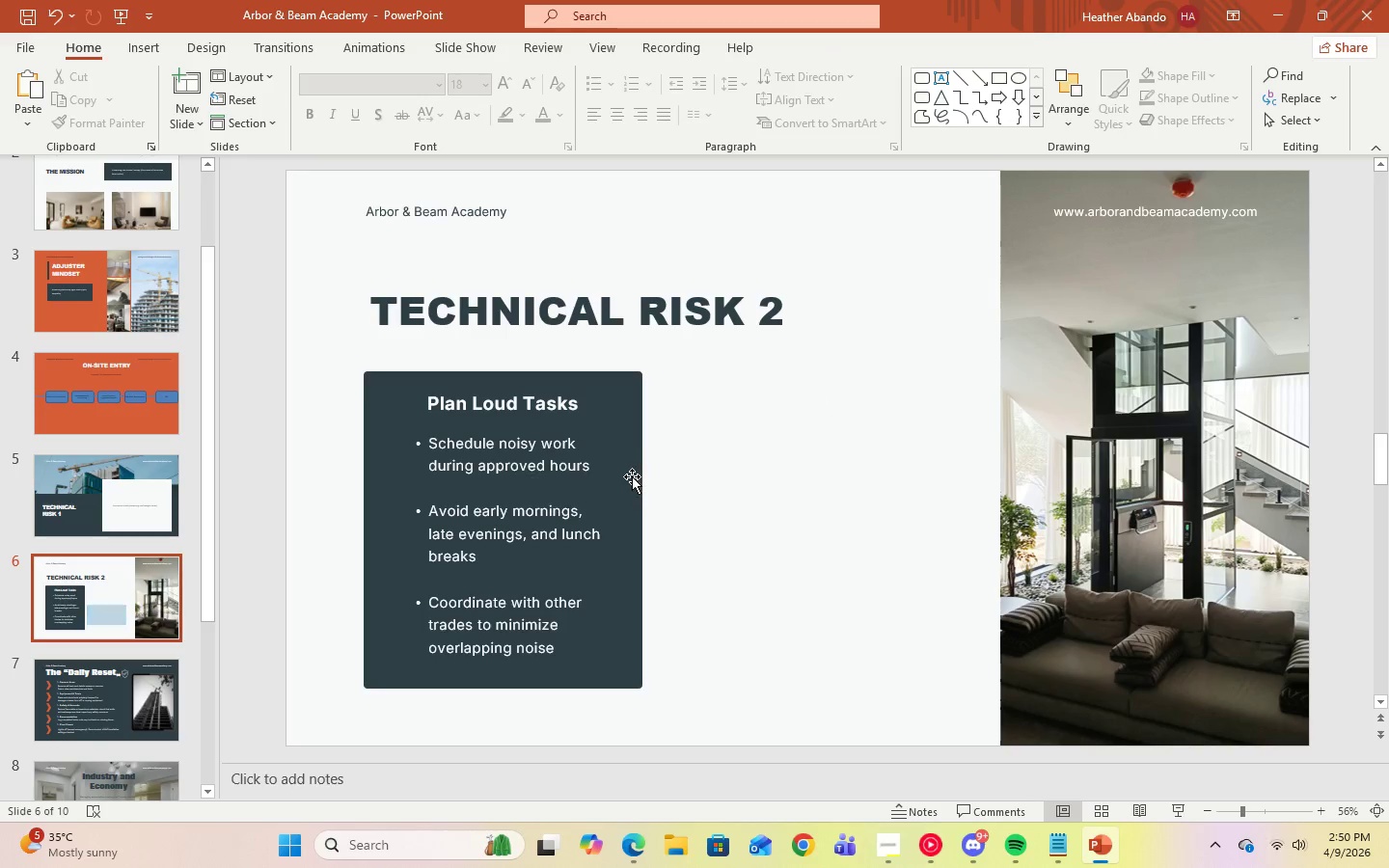 
left_click([625, 475])
 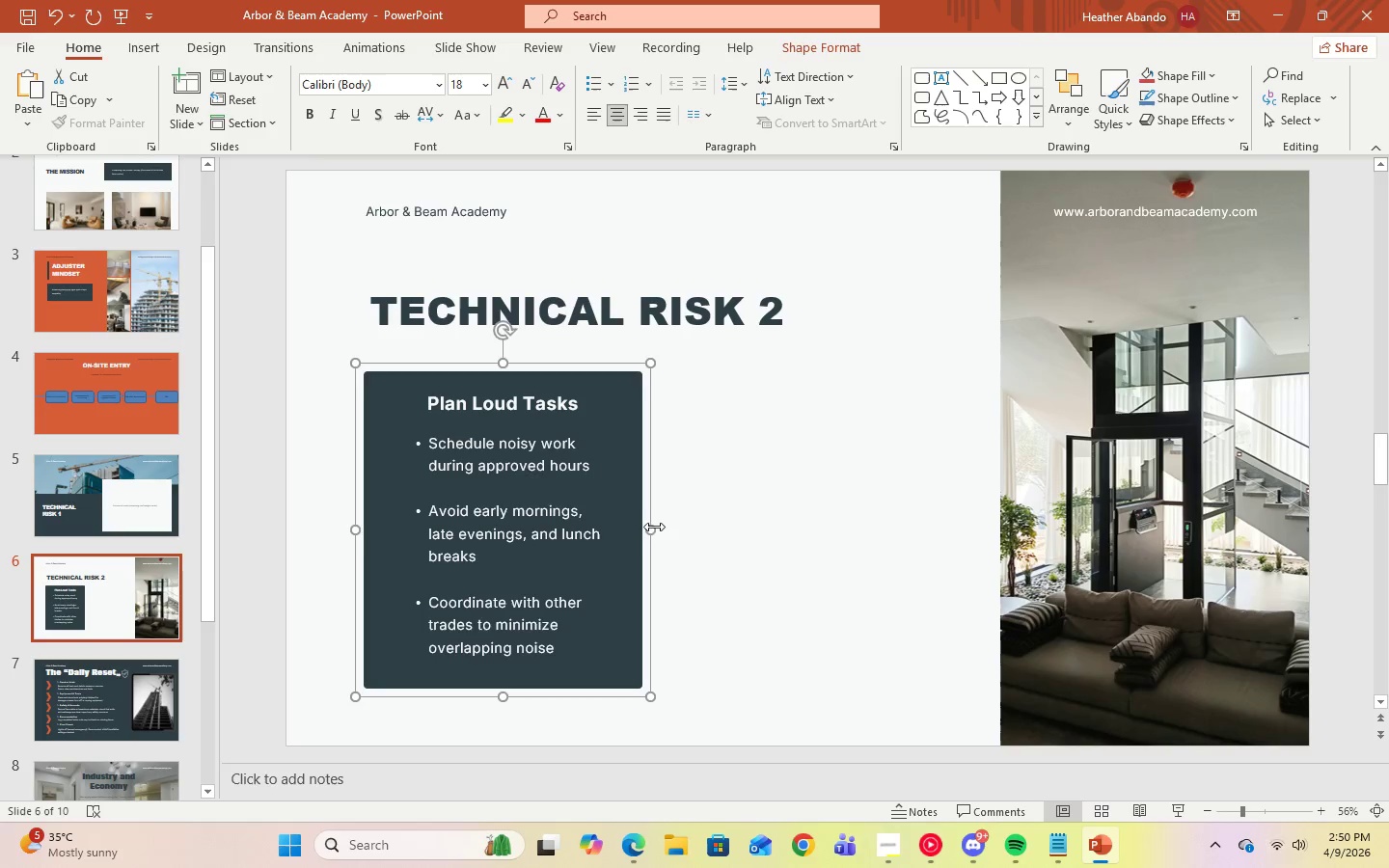 
left_click_drag(start_coordinate=[653, 528], to_coordinate=[798, 531])
 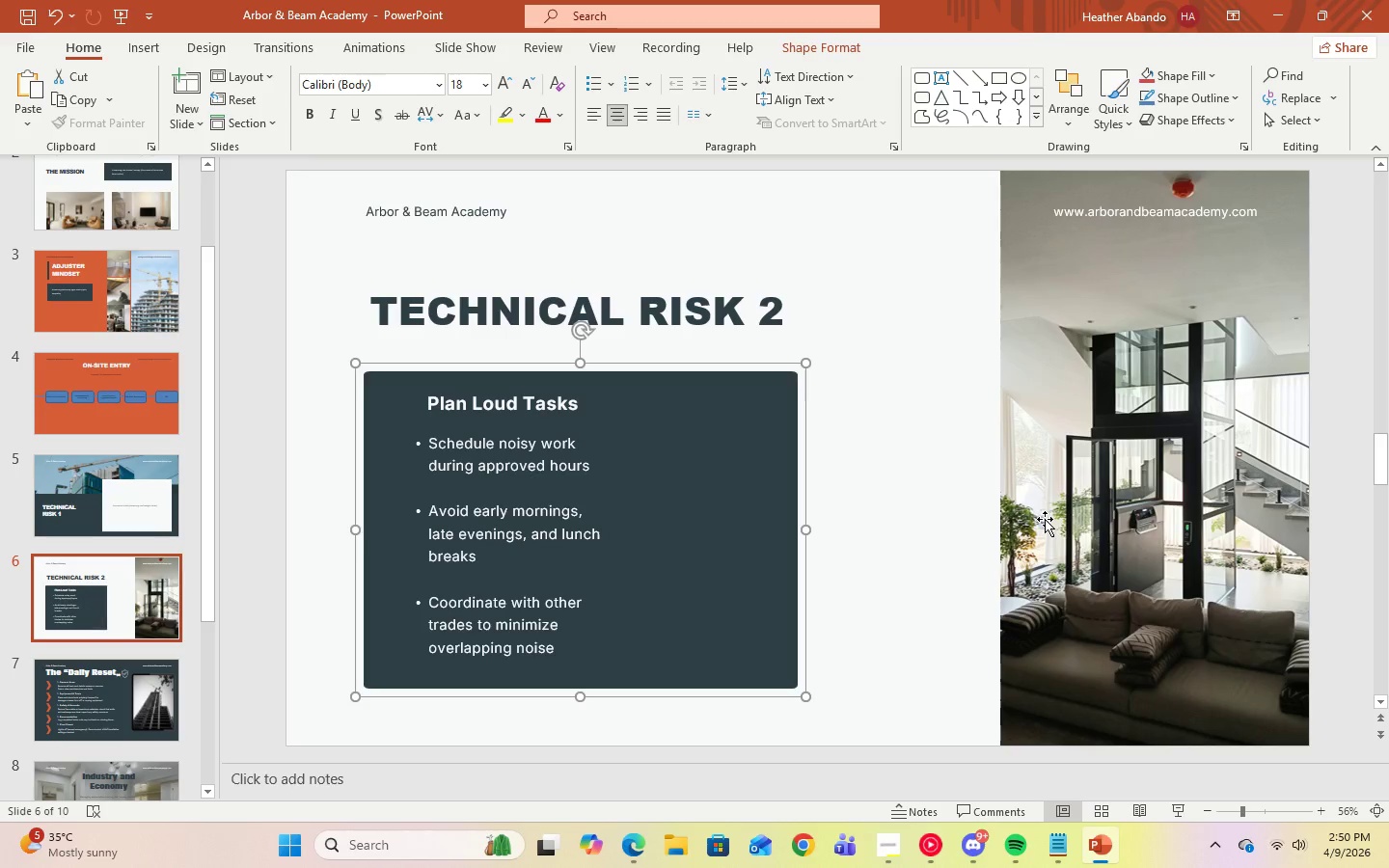 
left_click([1045, 519])
 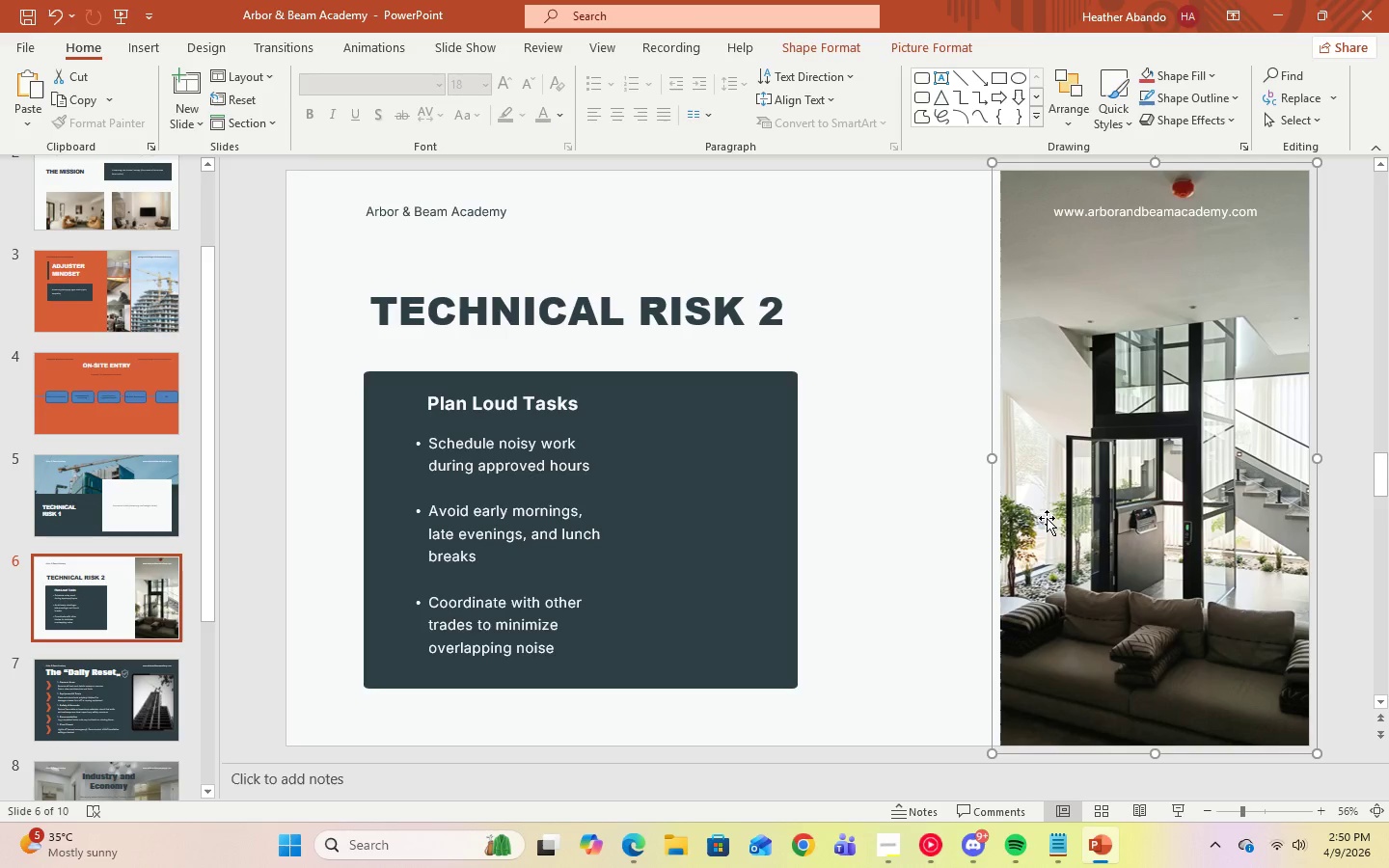 
right_click([1049, 517])
 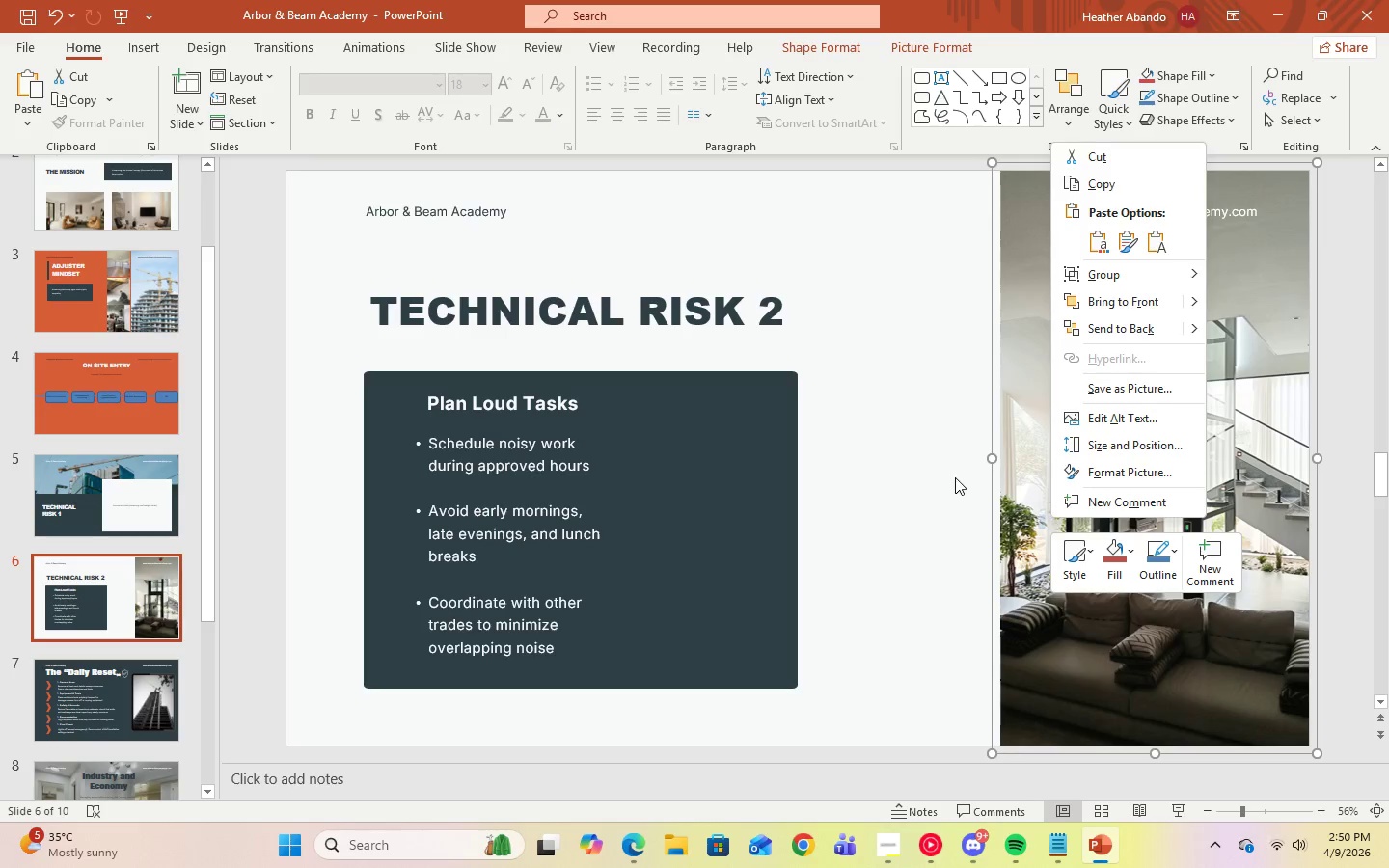 
left_click([926, 458])
 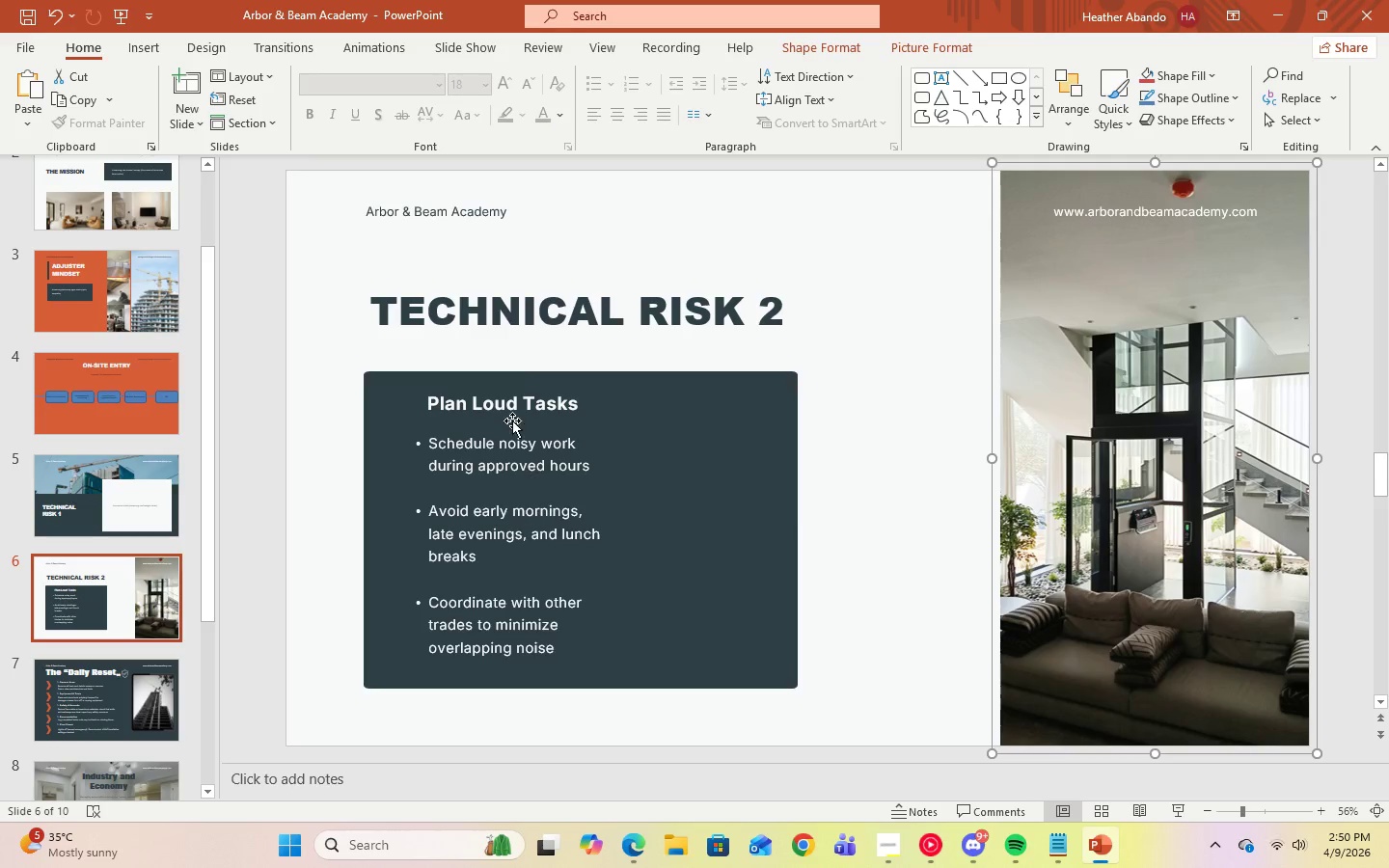 
left_click([574, 402])
 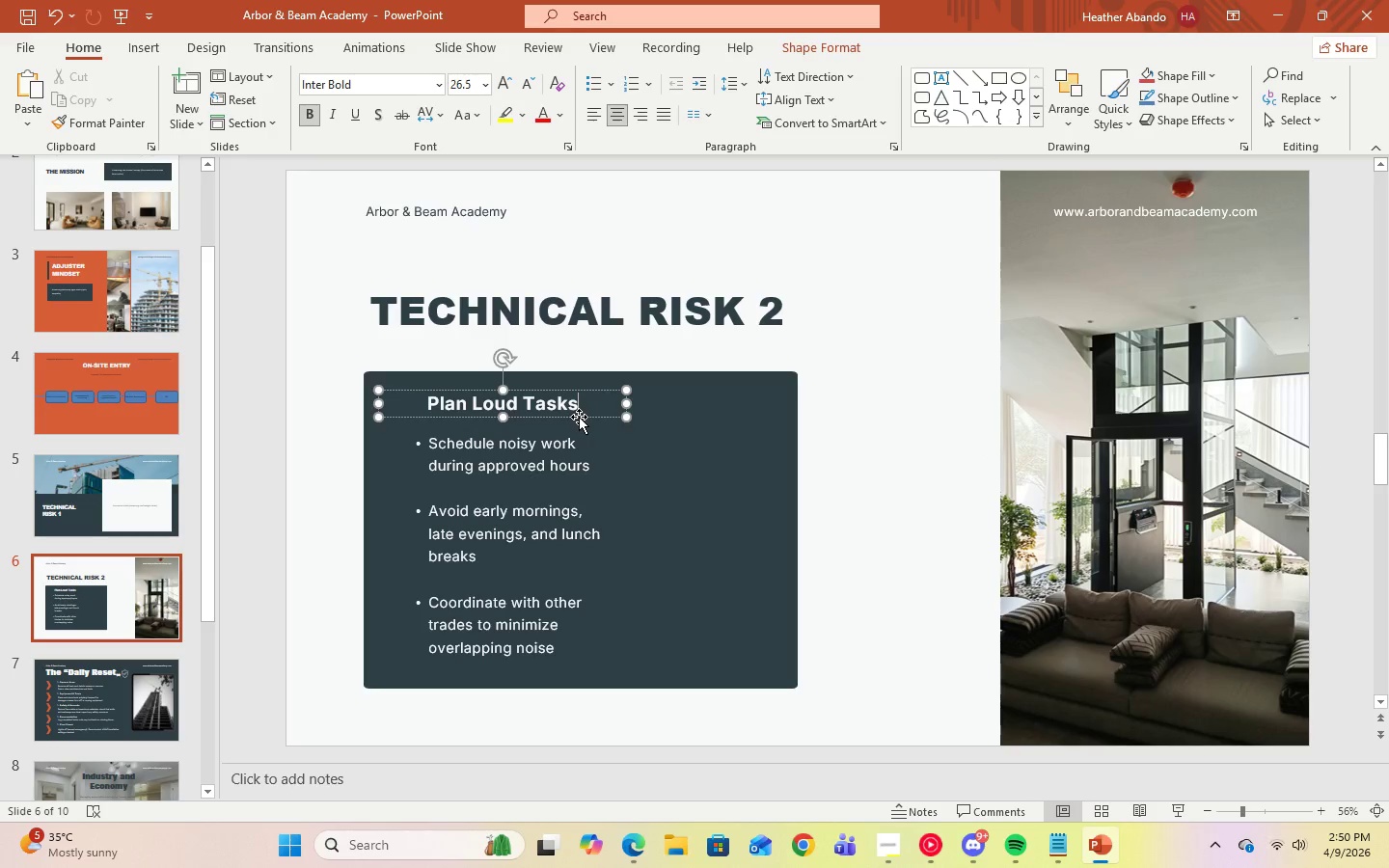 
left_click([579, 417])
 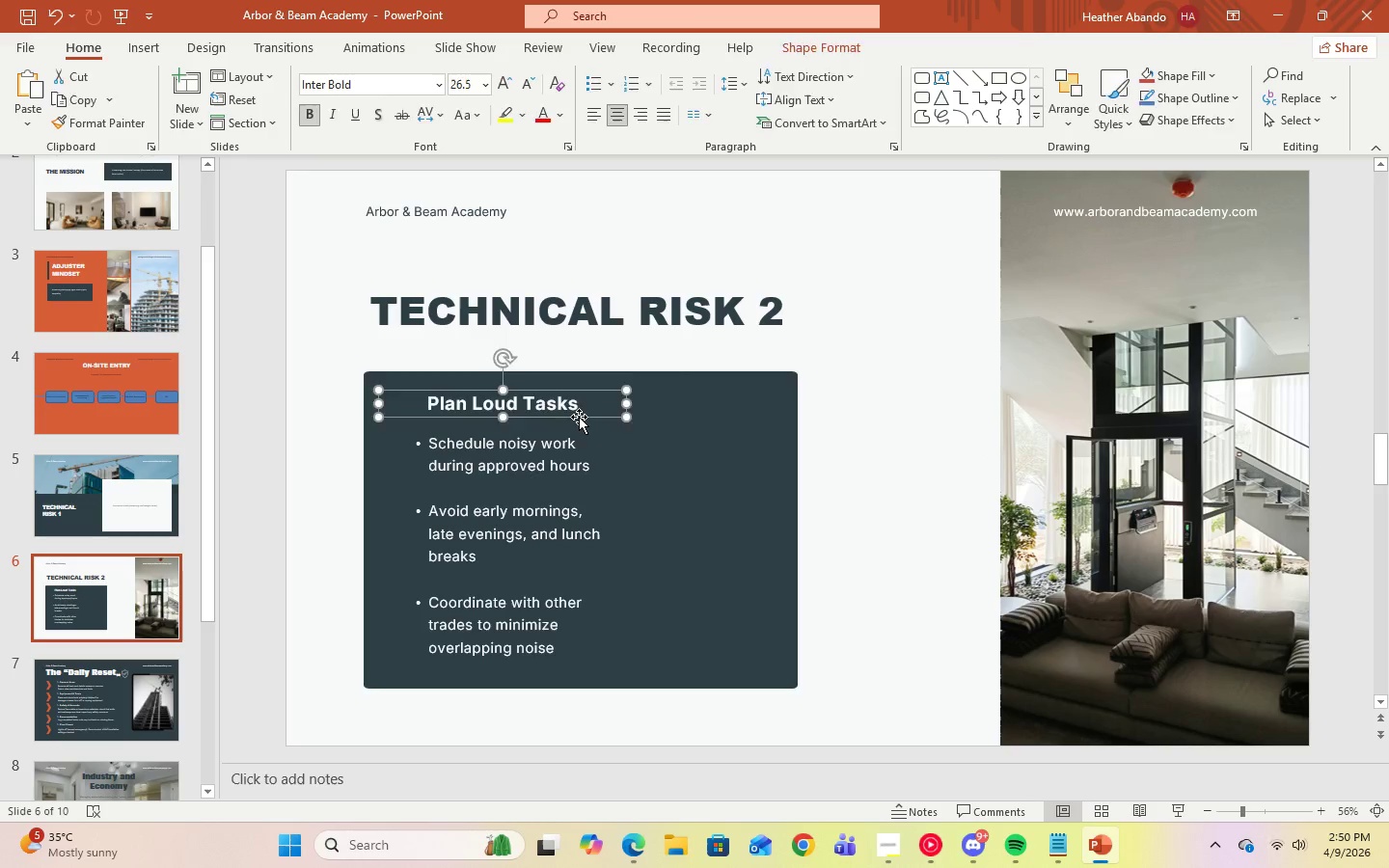 
key(Delete)
 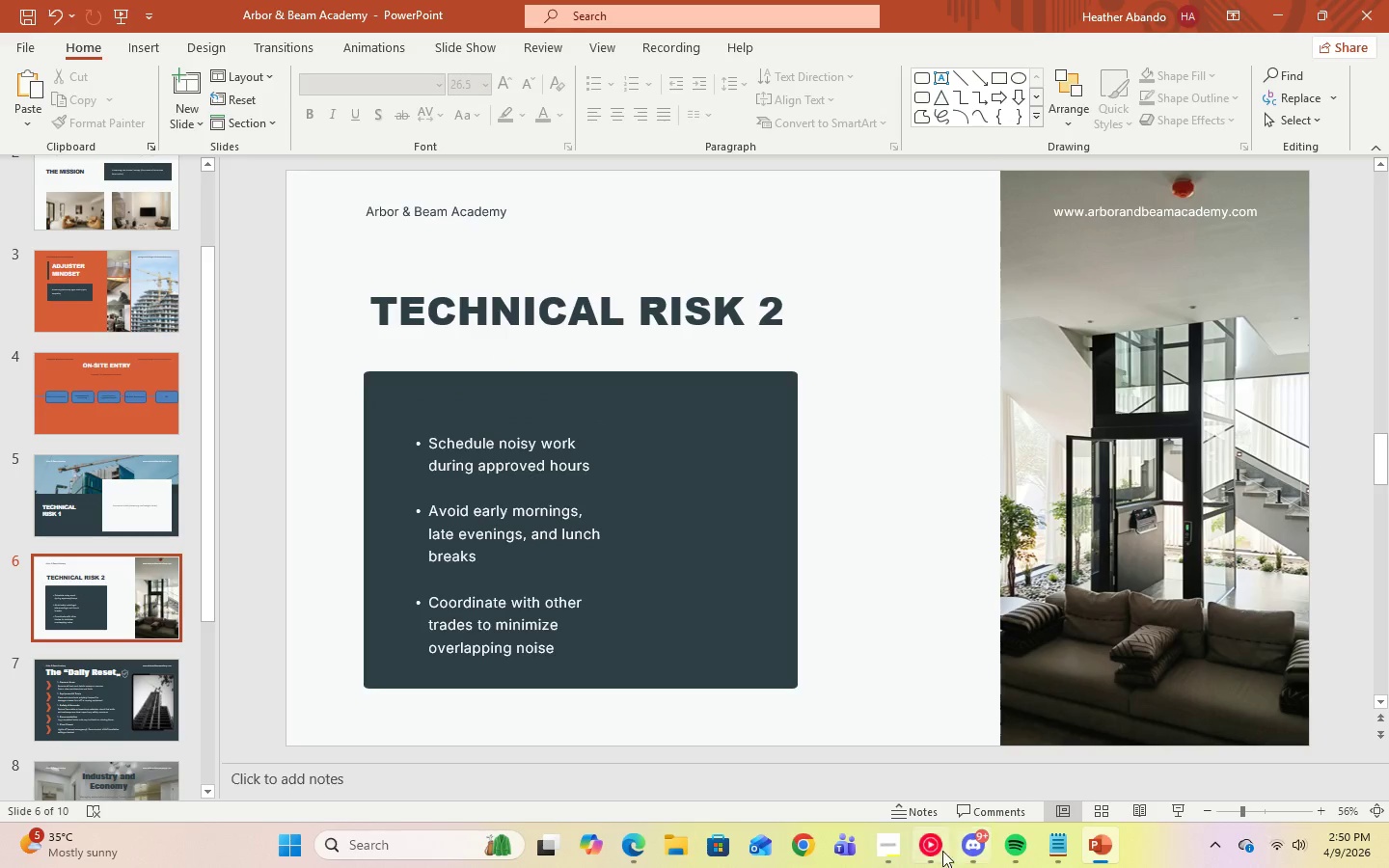 
left_click([895, 848])